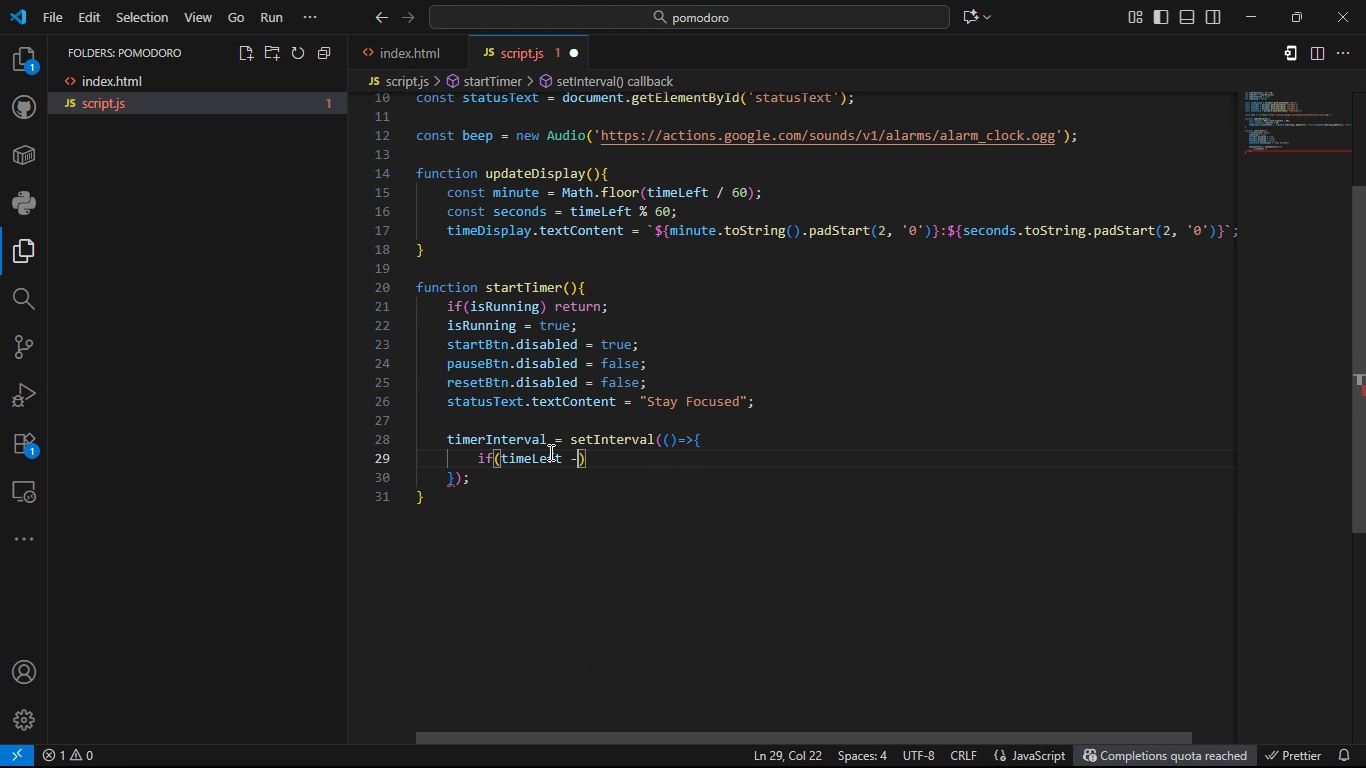 
key(Minus)
 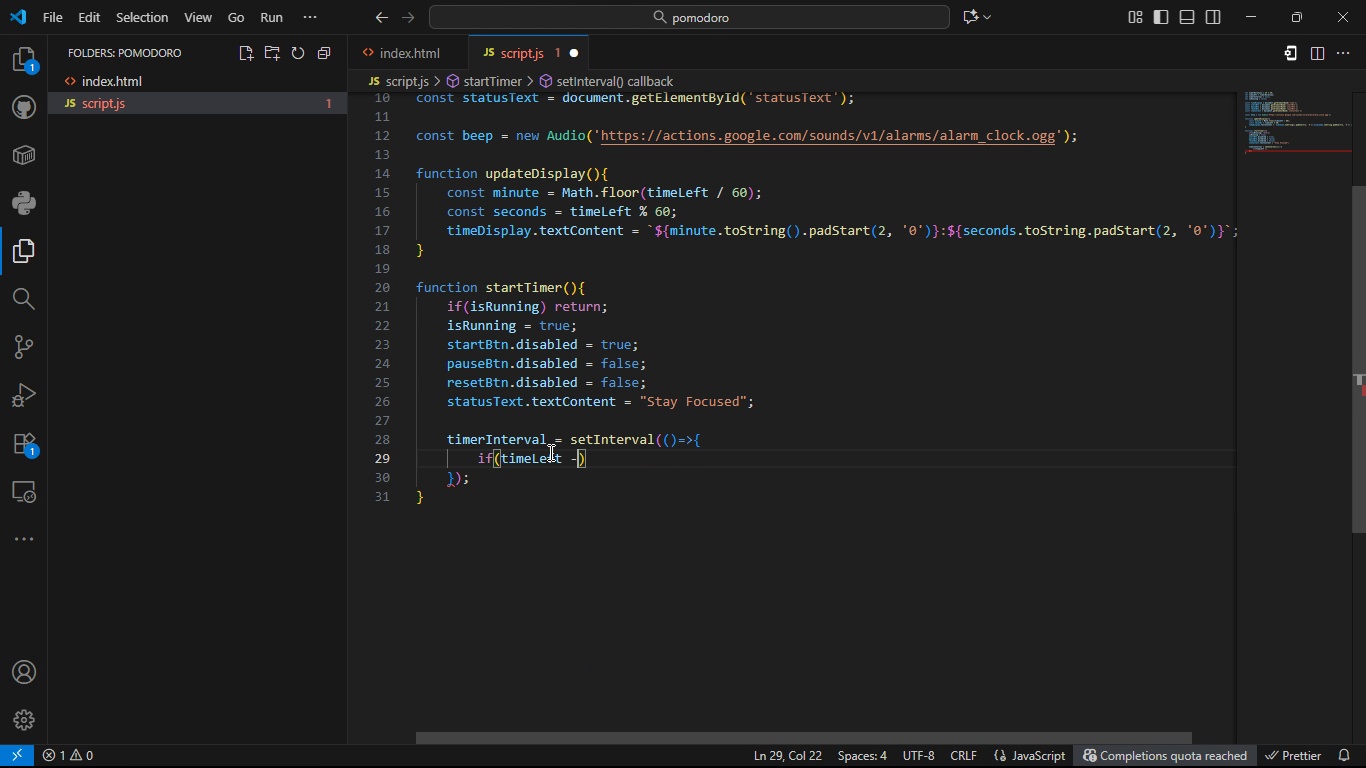 
key(Shift+Comma)
 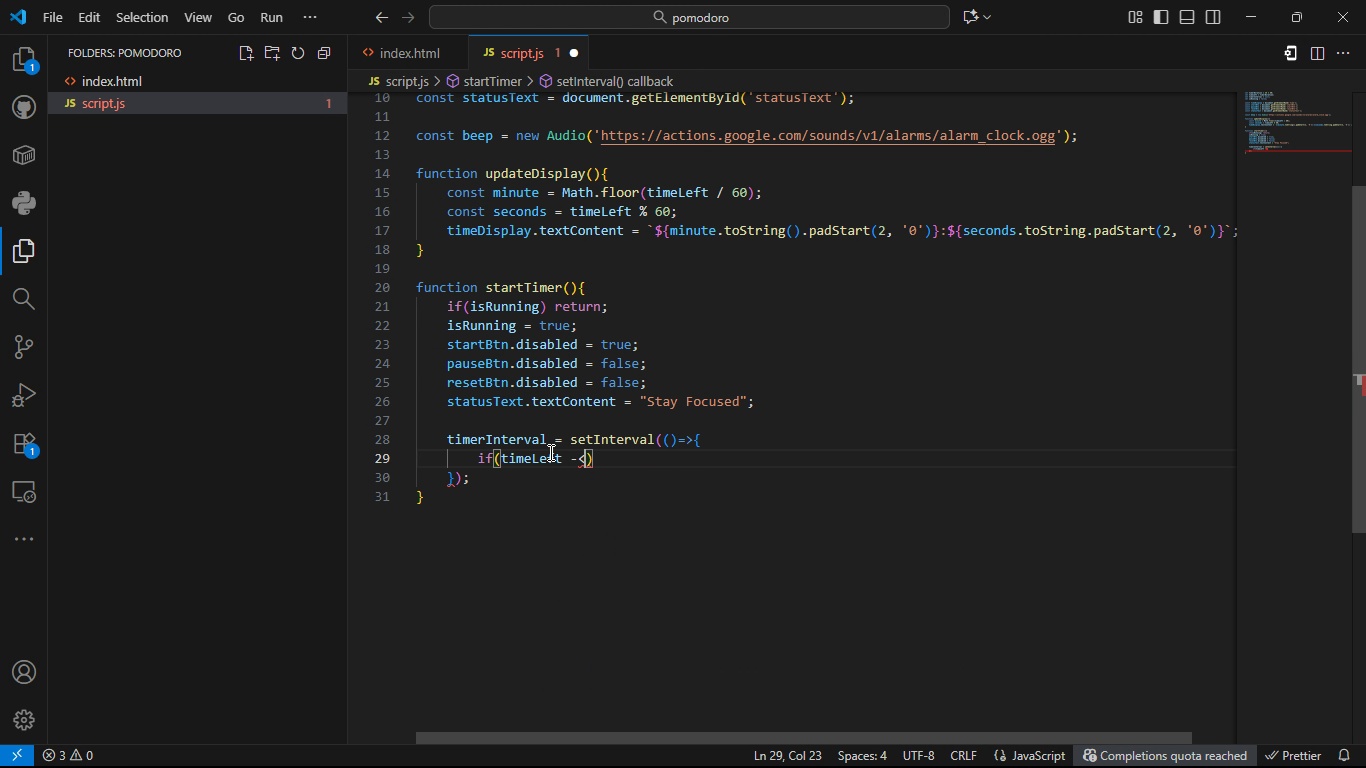 
key(Backspace)
 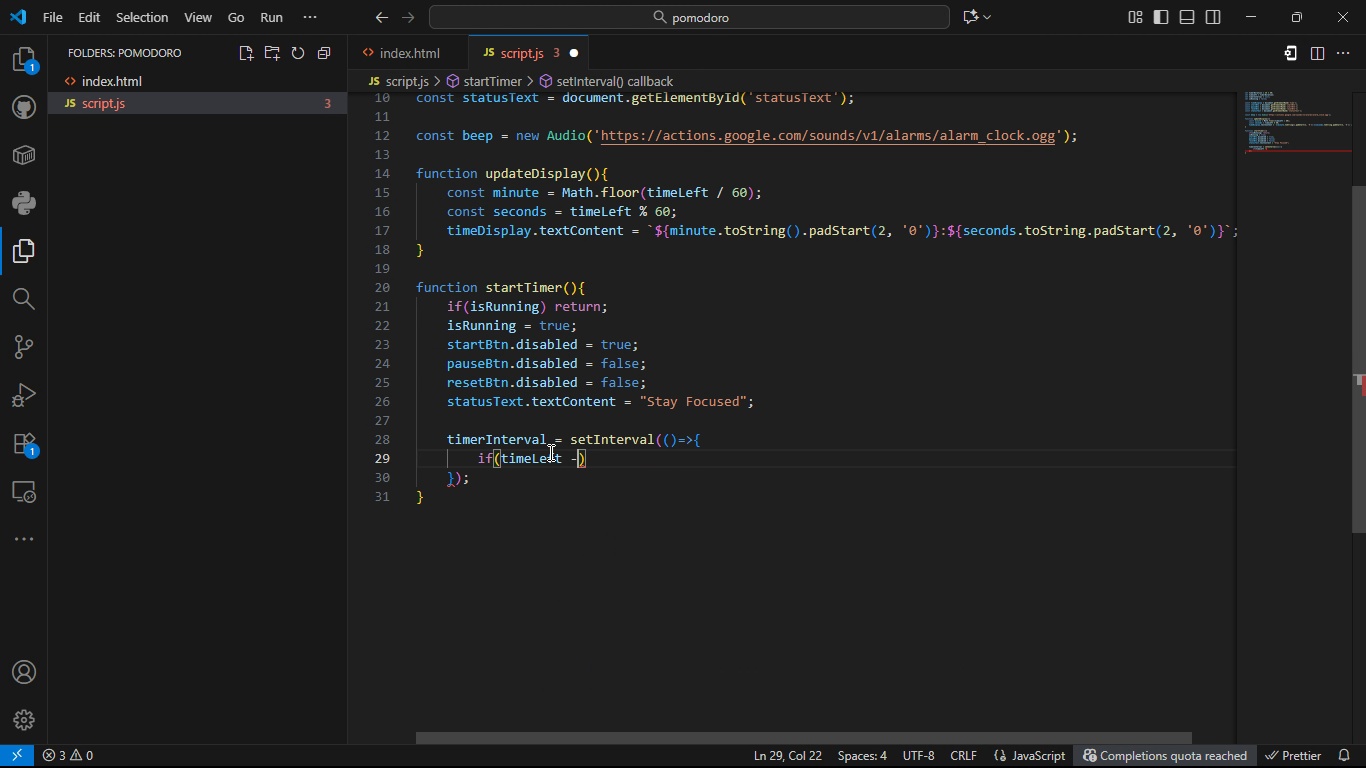 
key(Shift+ShiftLeft)
 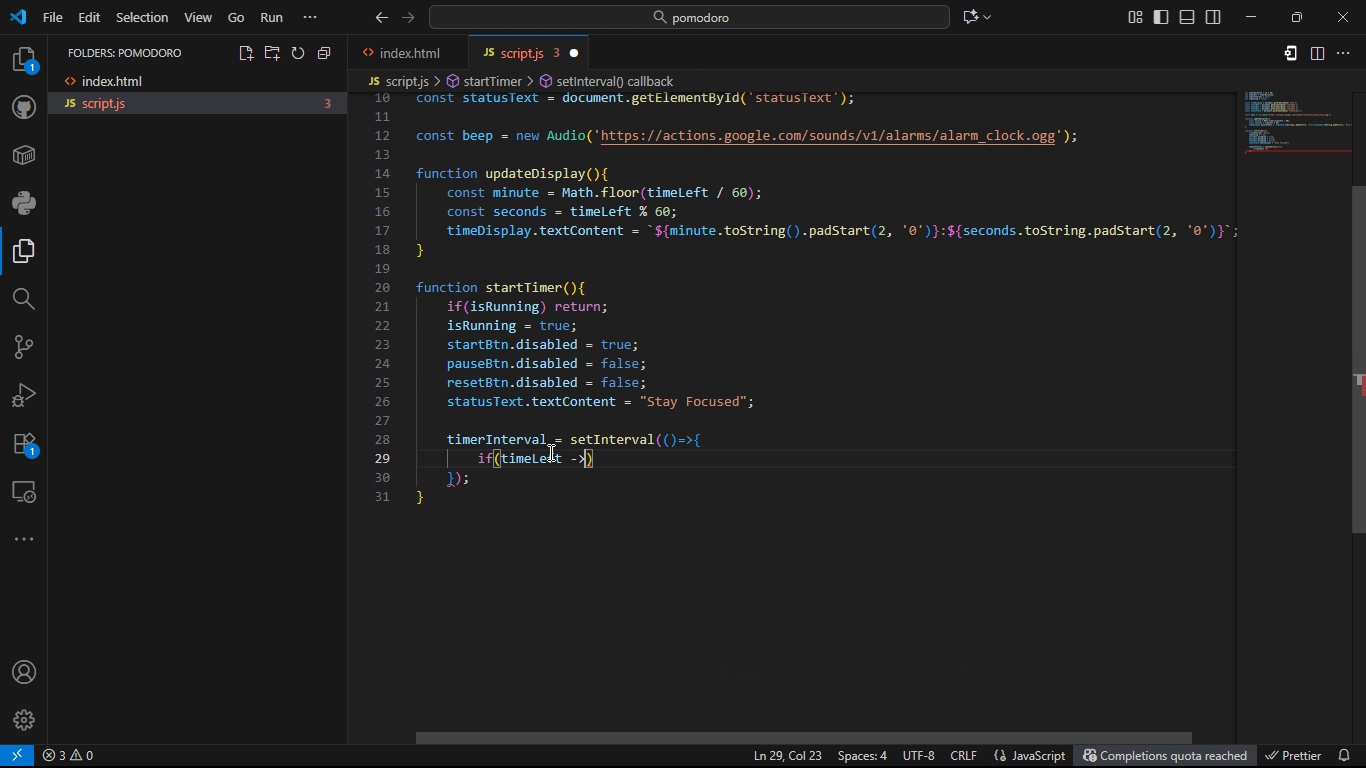 
key(Shift+Period)
 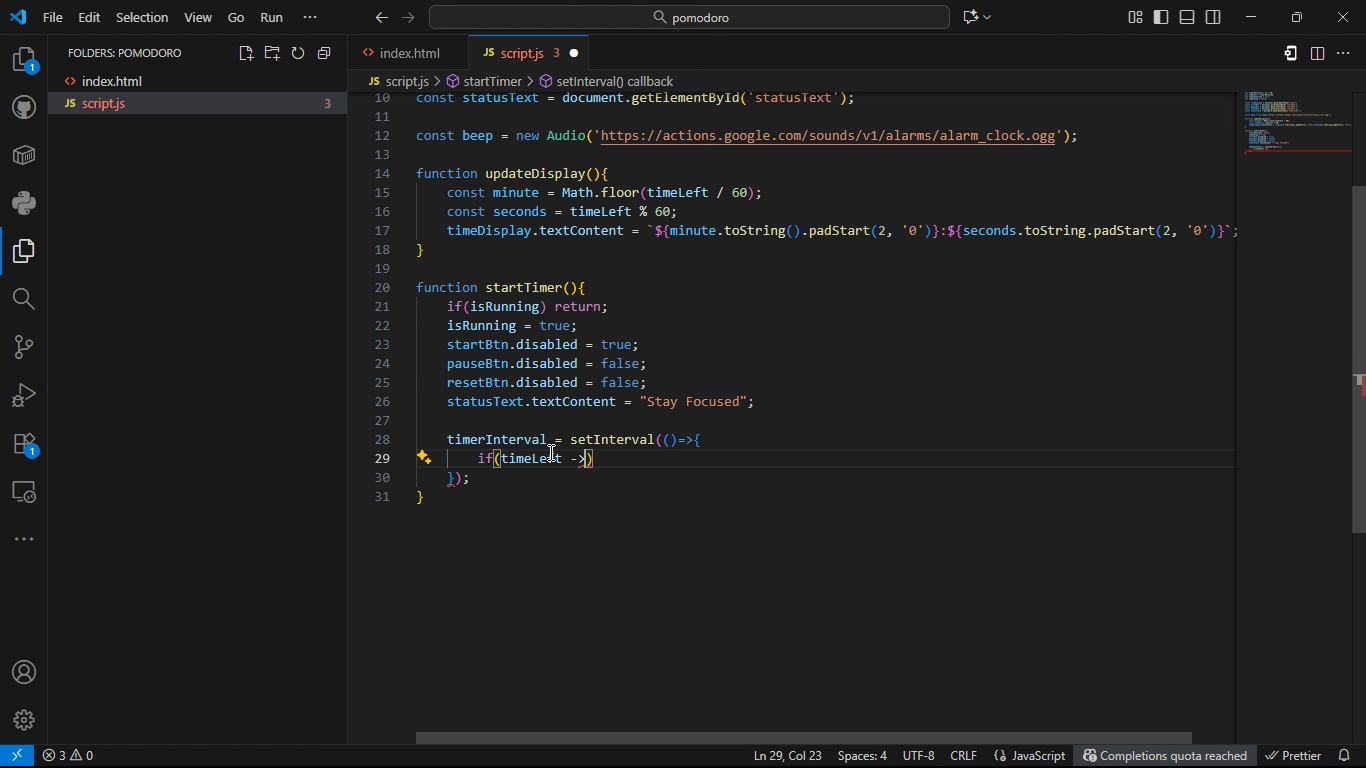 
wait(16.63)
 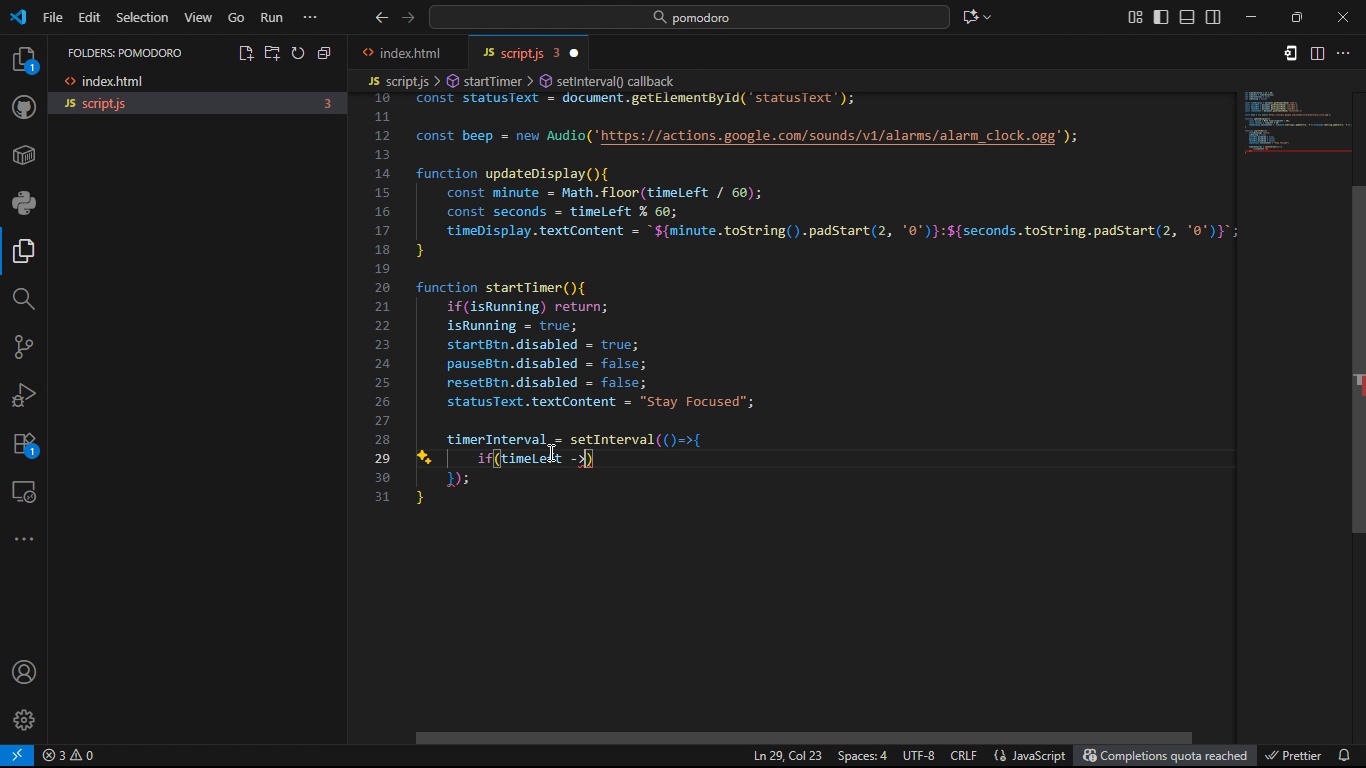 
key(ArrowLeft)
 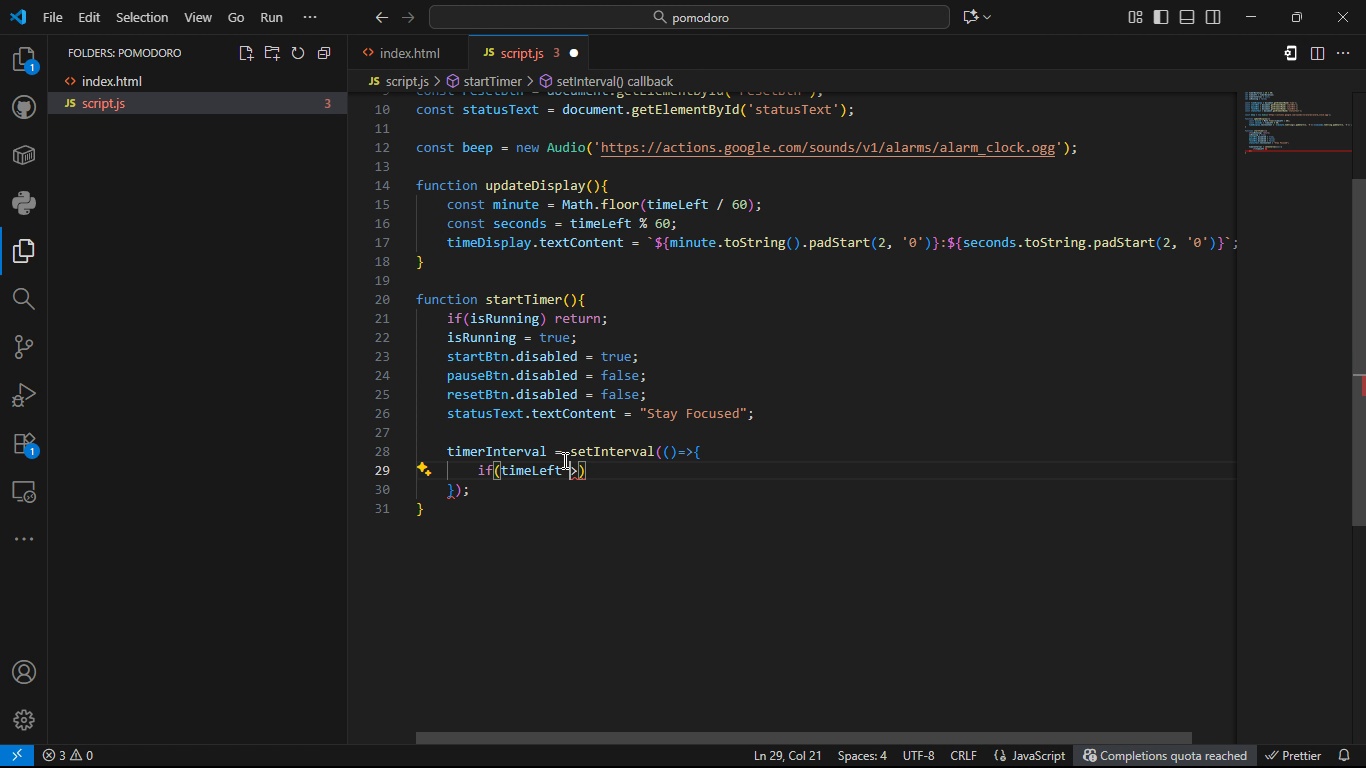 
key(Backspace)
 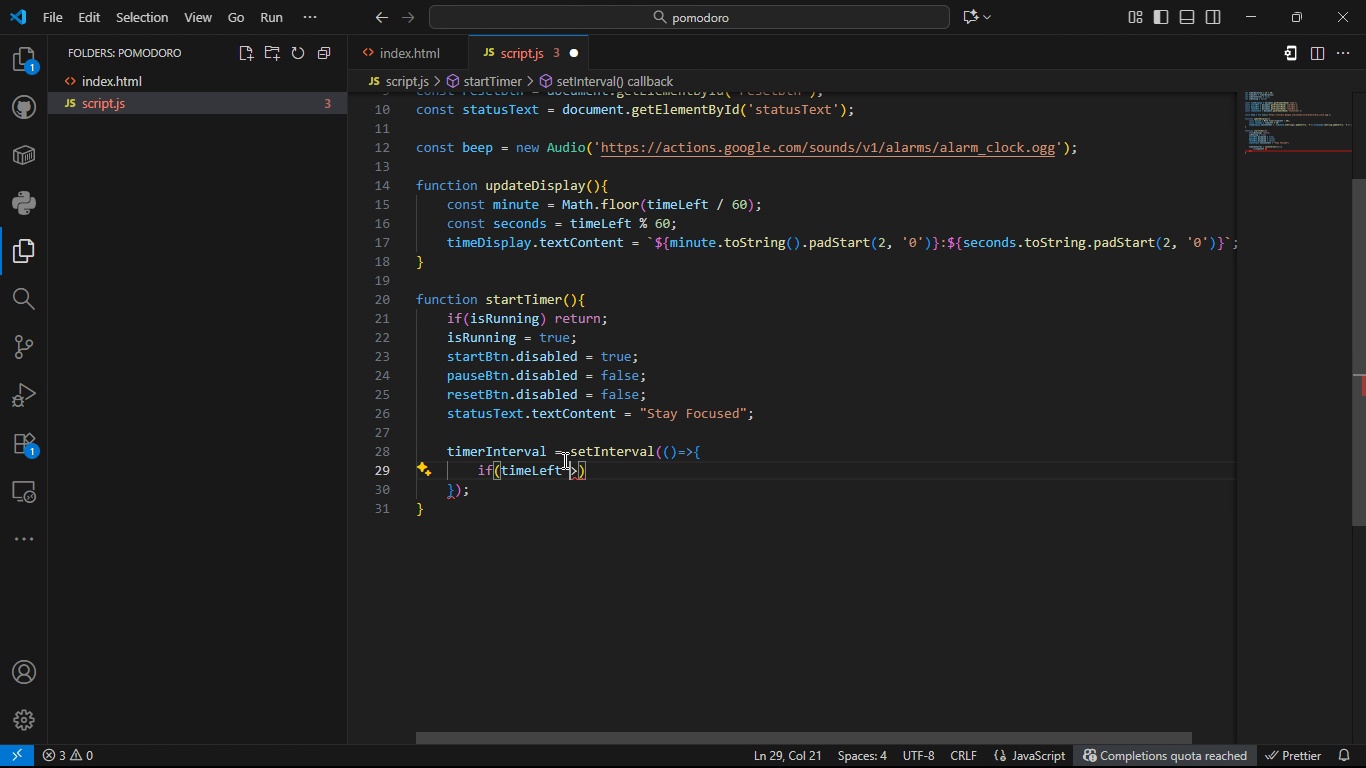 
key(ArrowRight)
 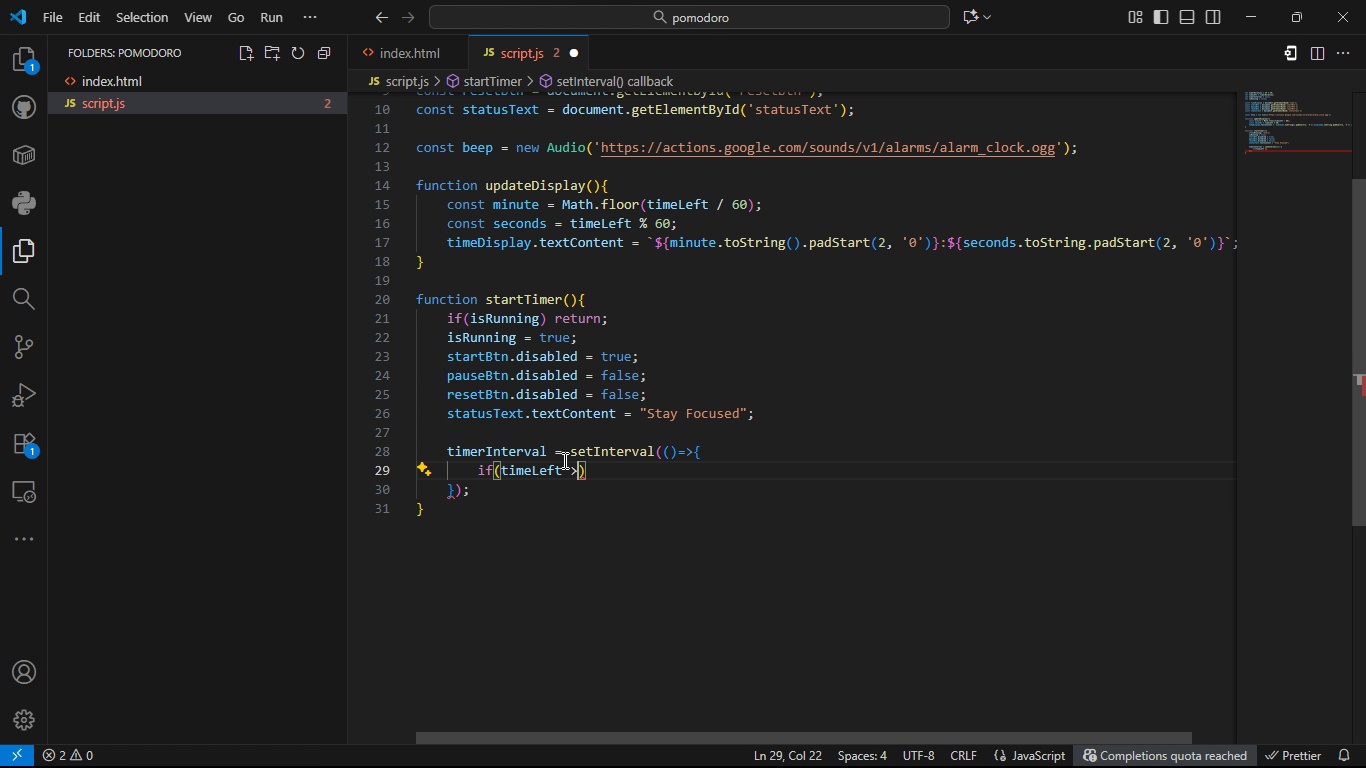 
key(Space)
 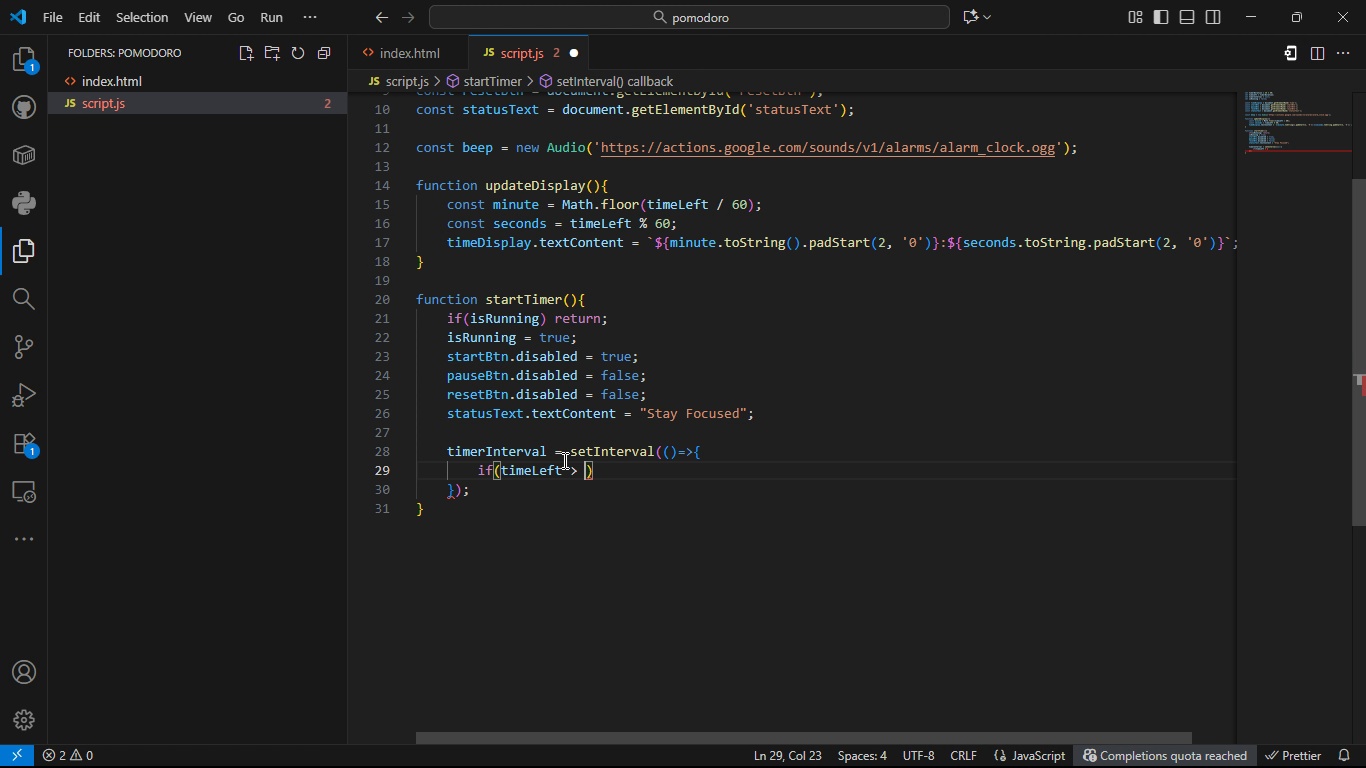 
key(0)
 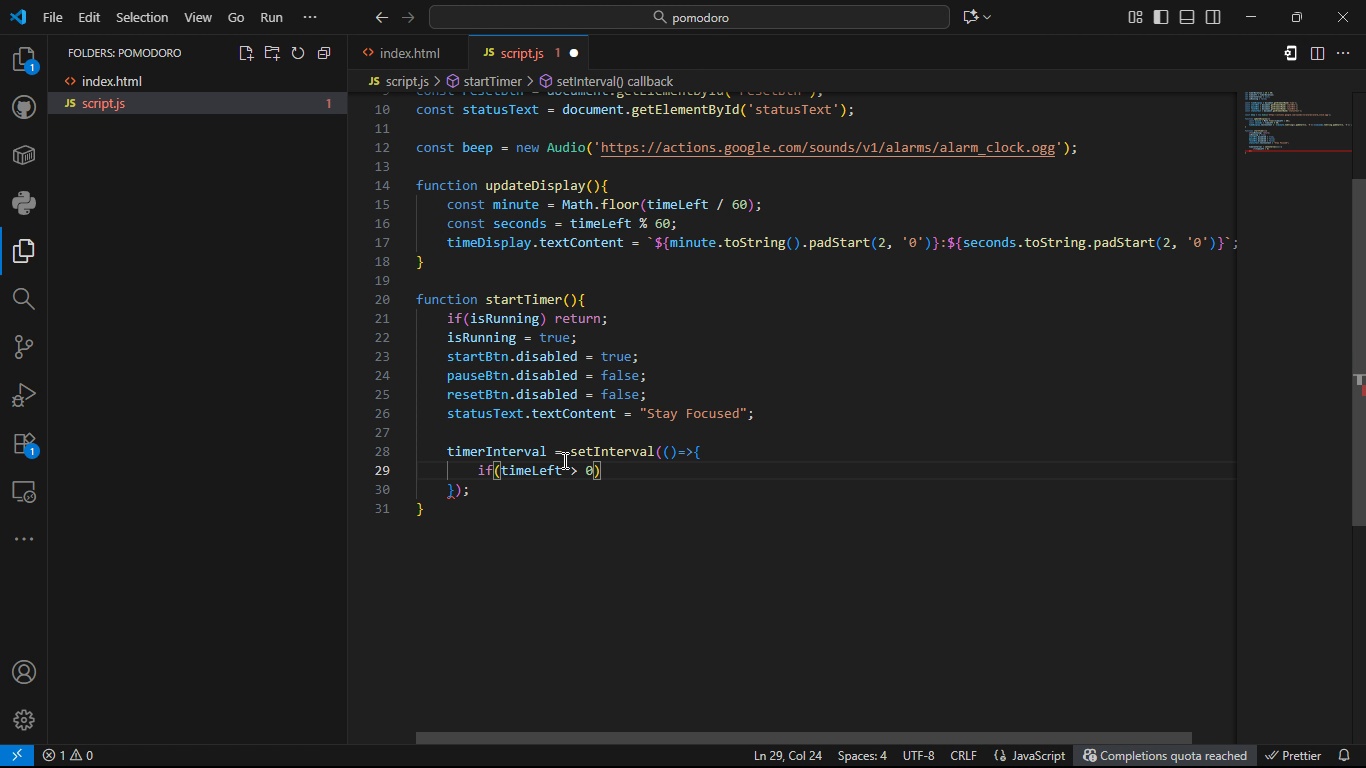 
key(ArrowRight)
 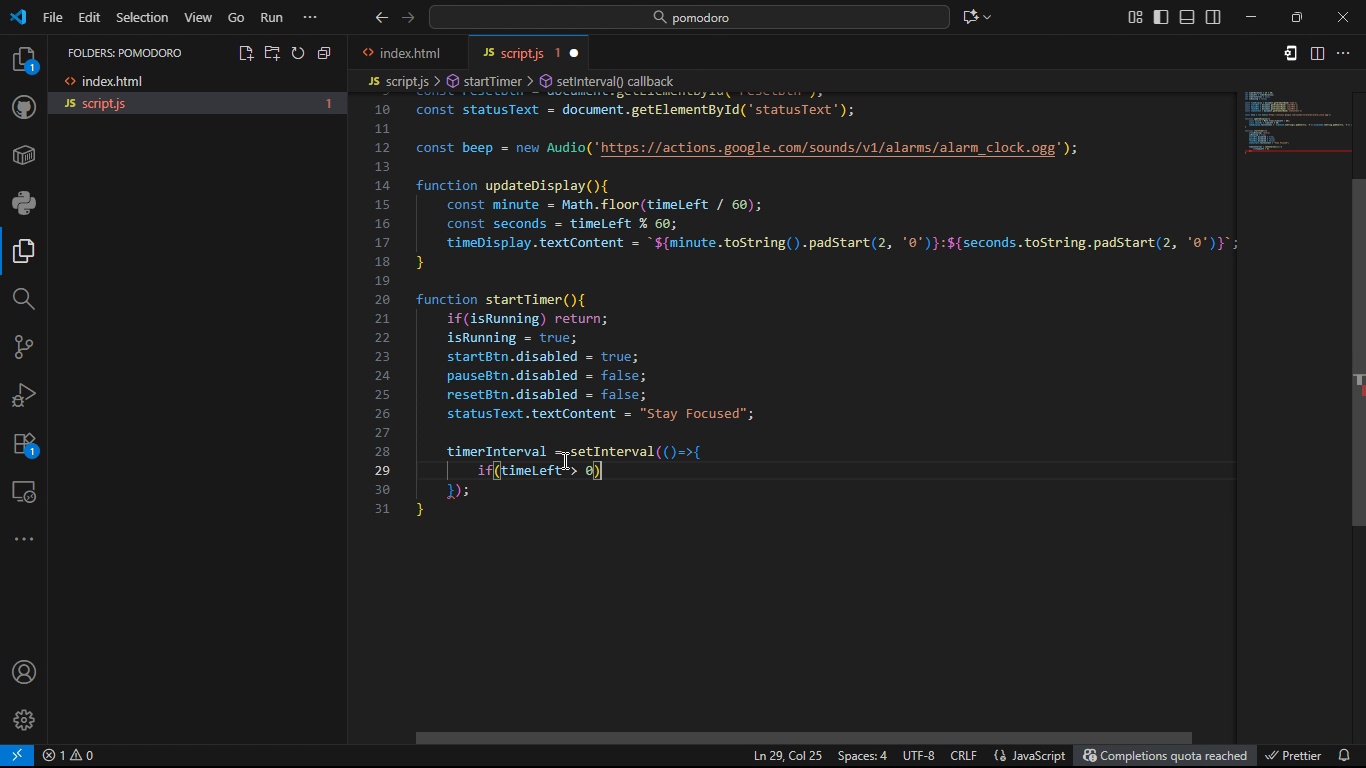 
key(Shift+BracketLeft)
 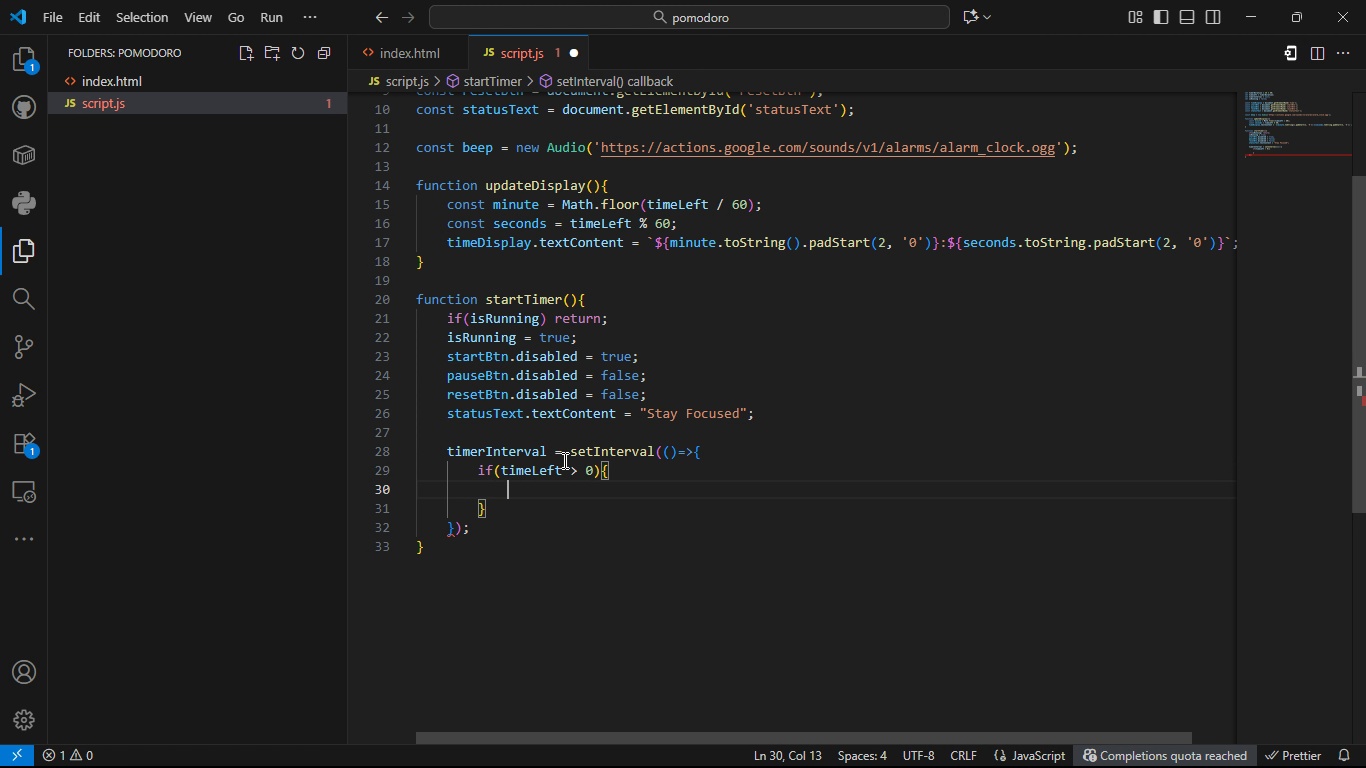 
key(Enter)
 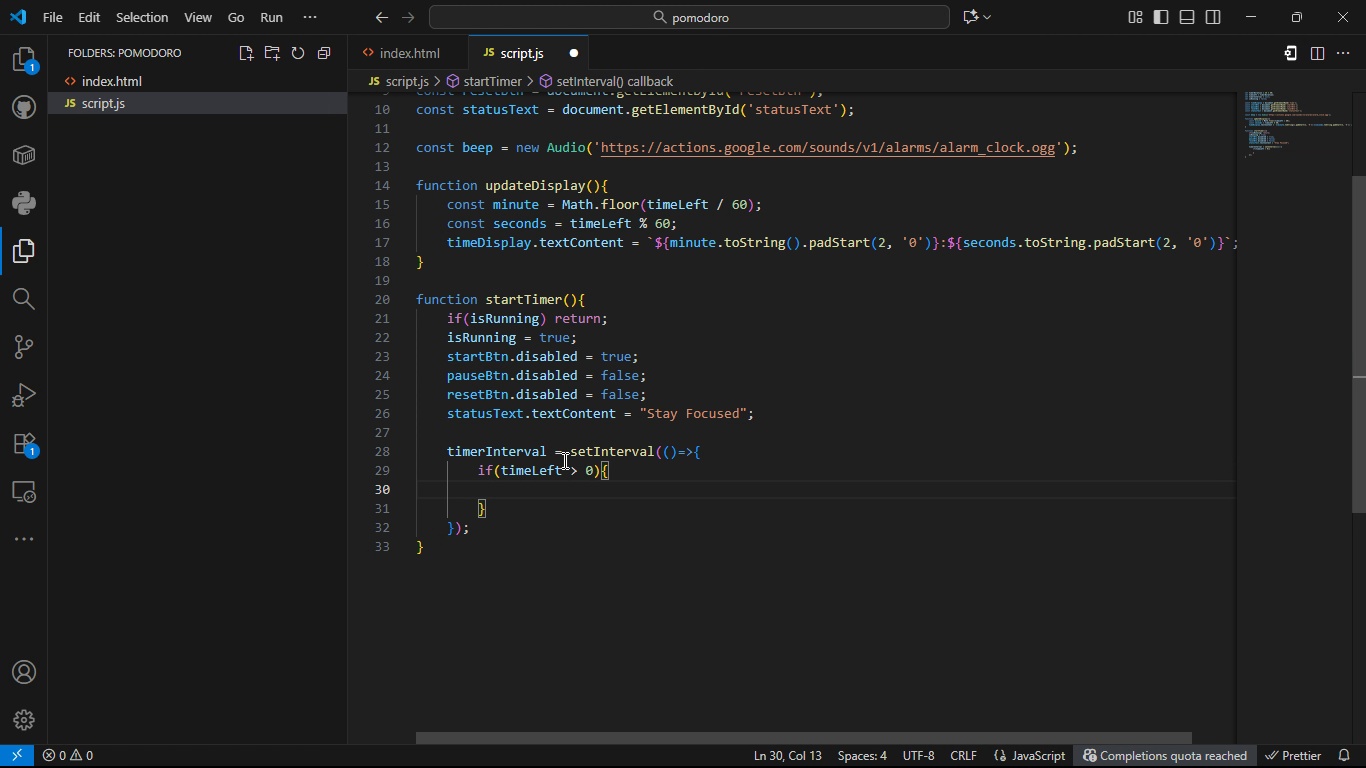 
type(time)
 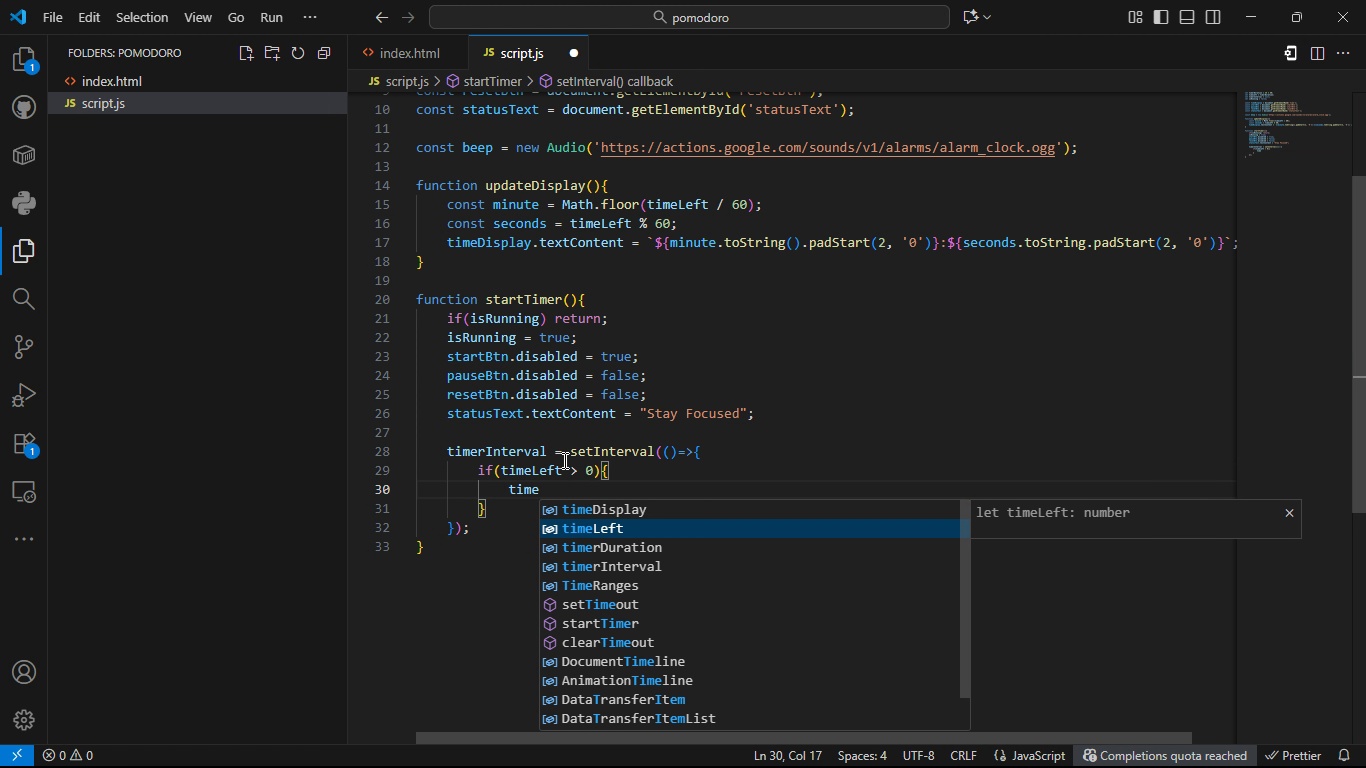 
key(ArrowDown)
 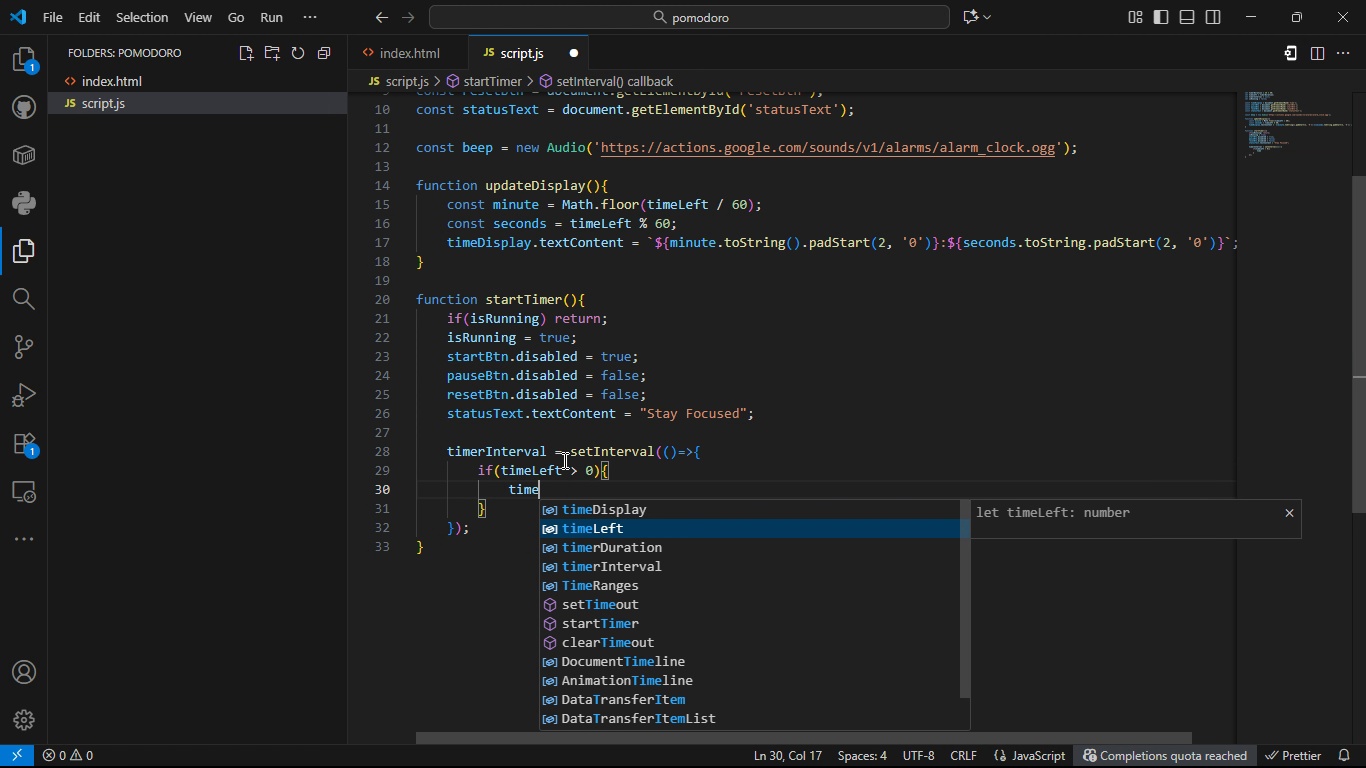 
key(Tab)
 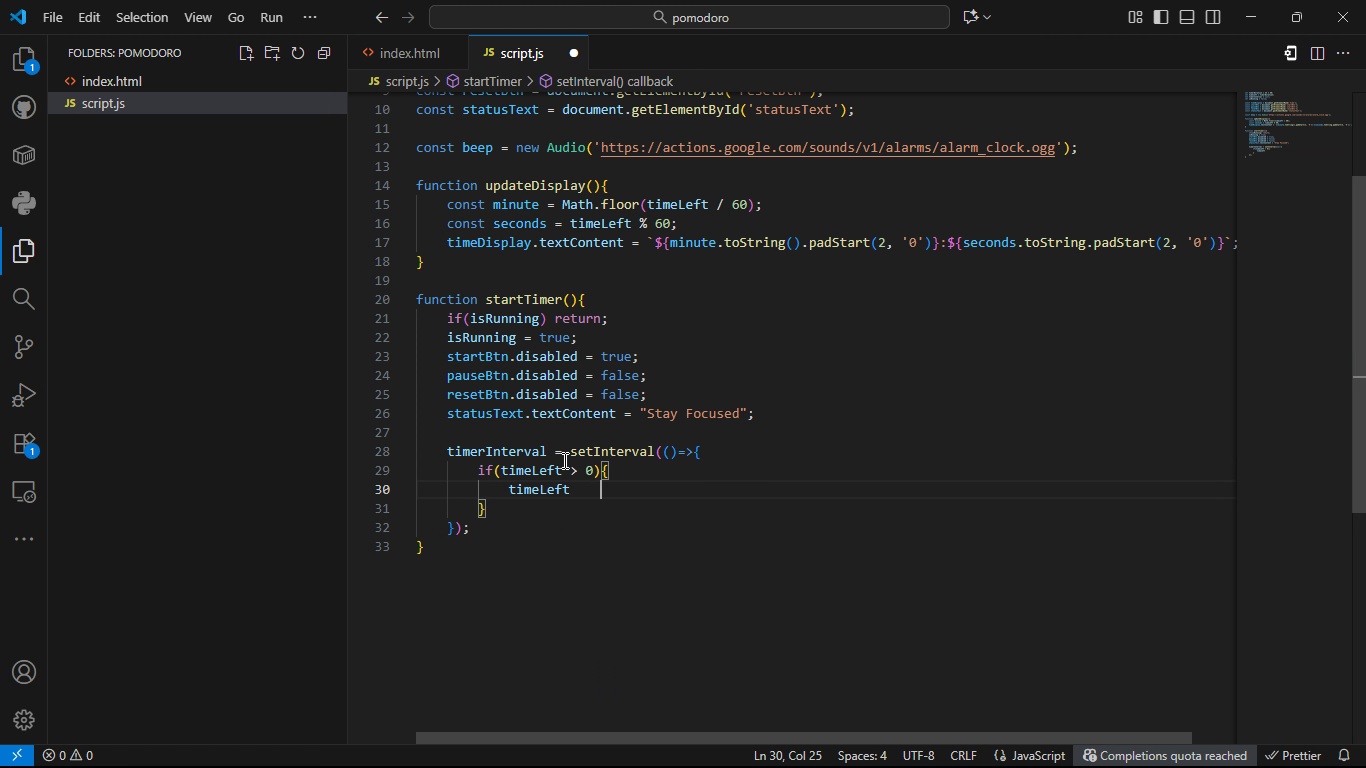 
key(Tab)
 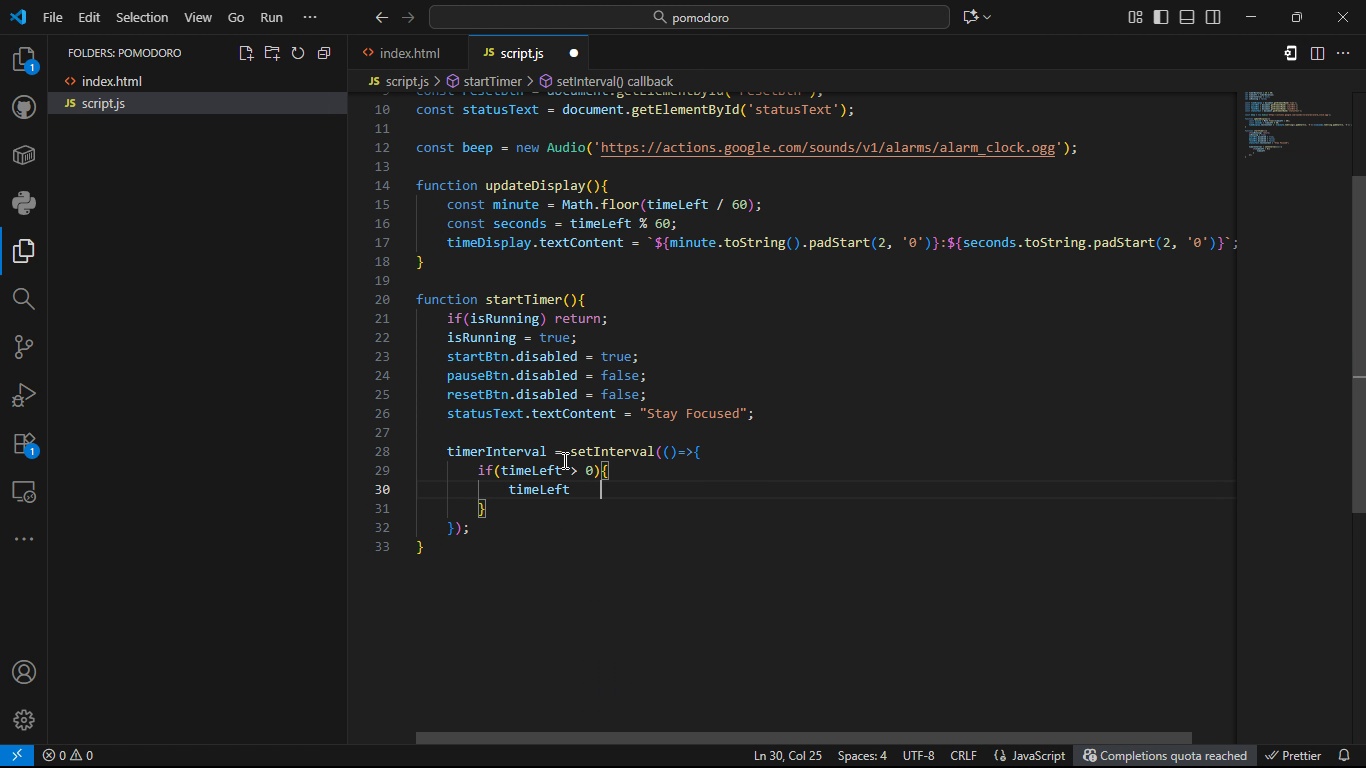 
key(Backspace)
 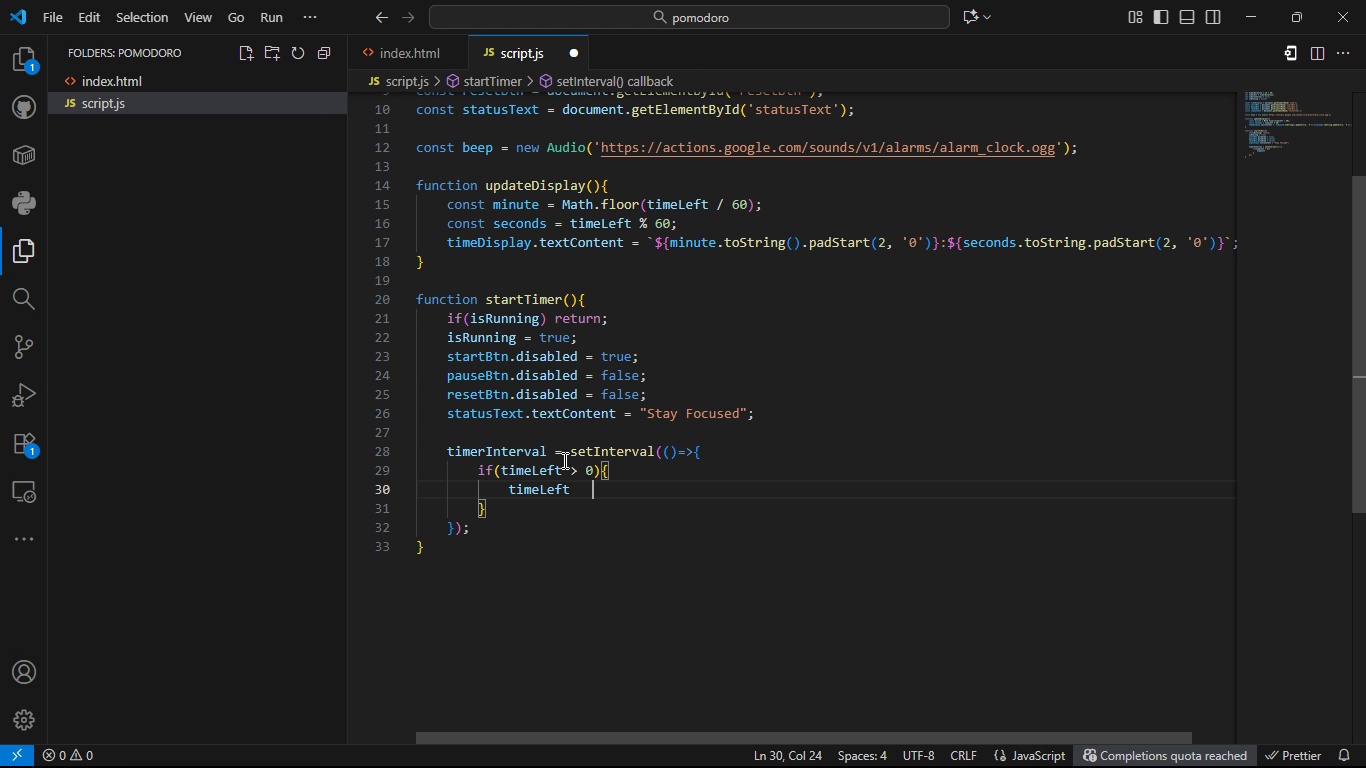 
key(Backspace)
 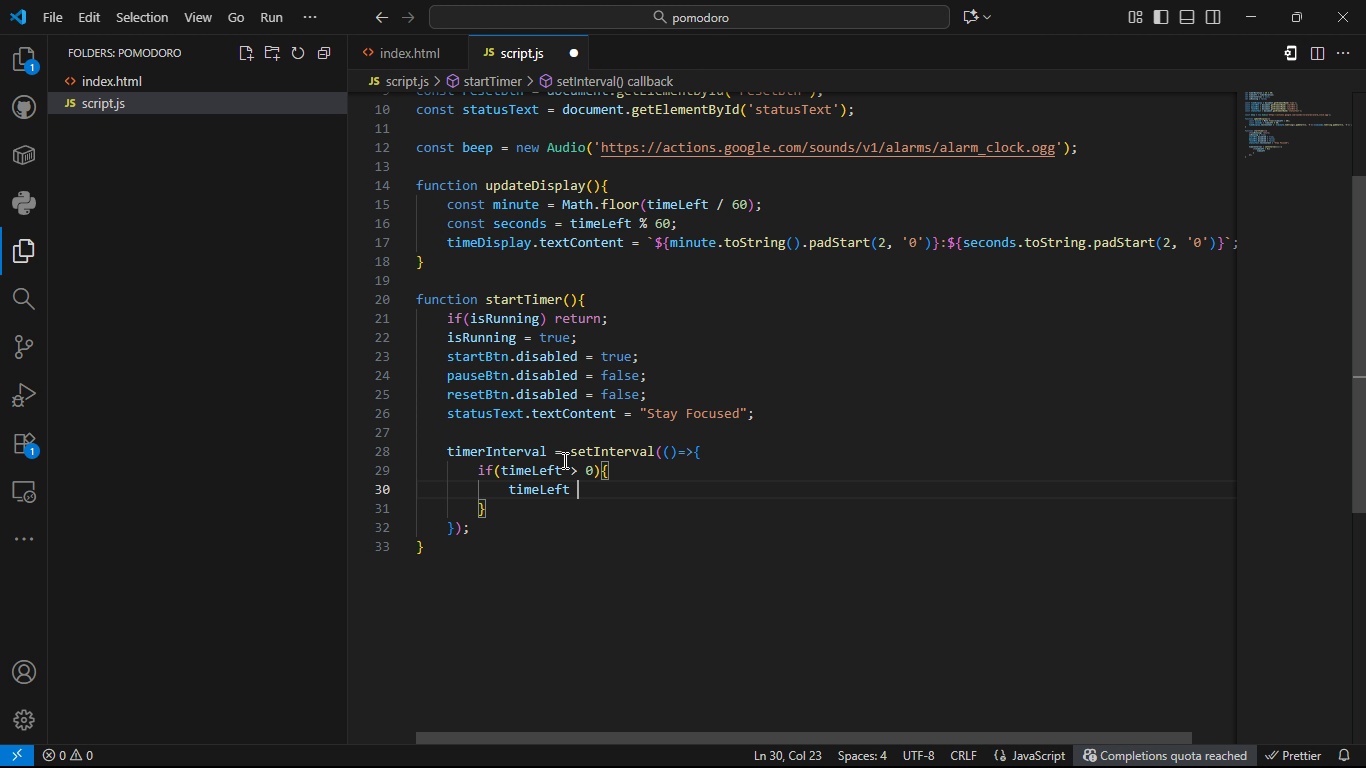 
key(Backspace)
 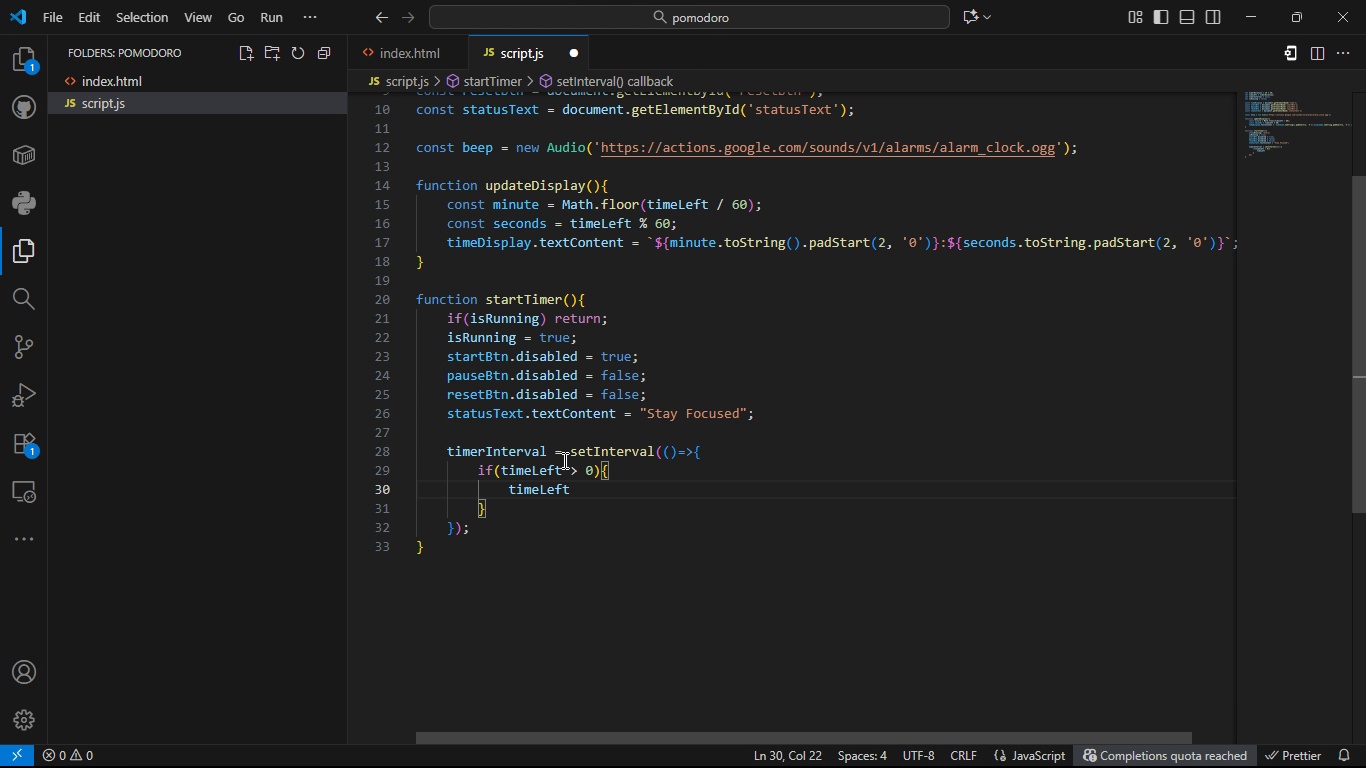 
key(Backspace)
 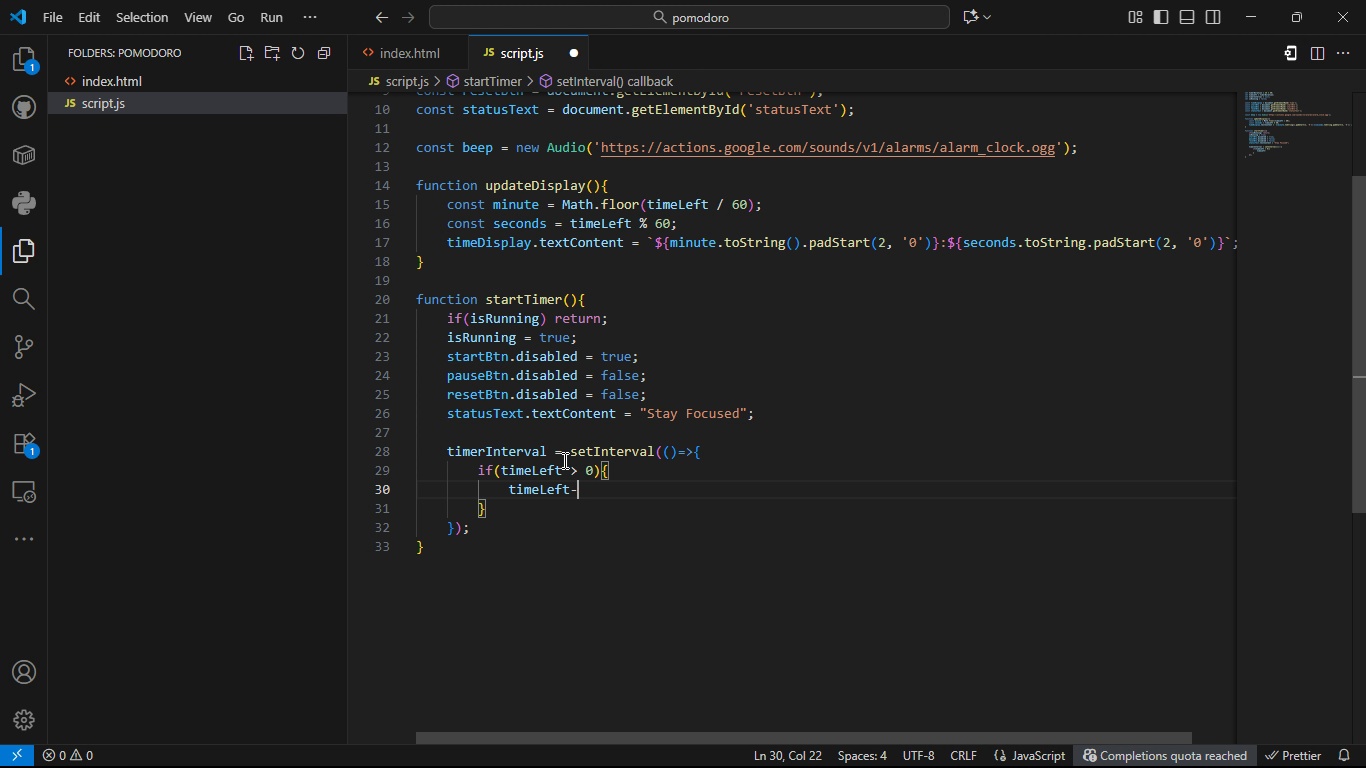 
key(Minus)
 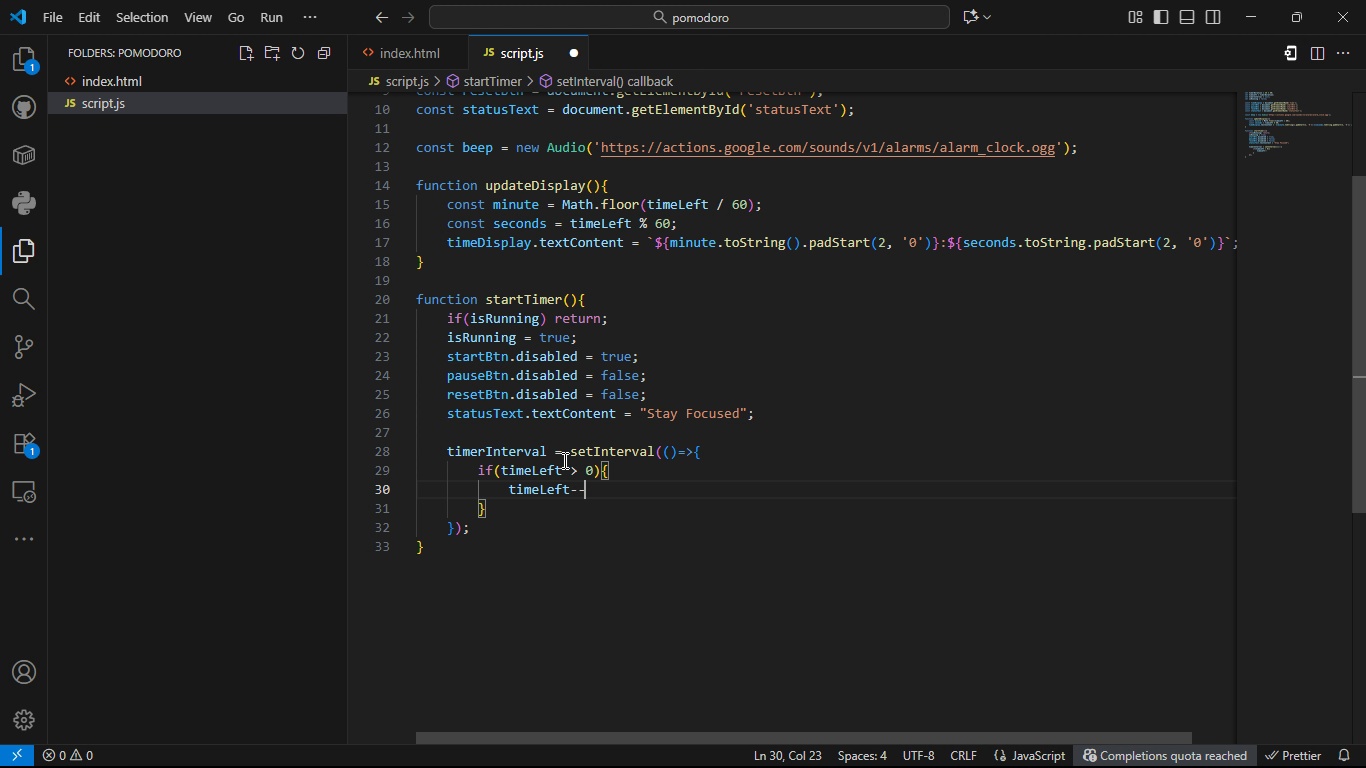 
key(Minus)
 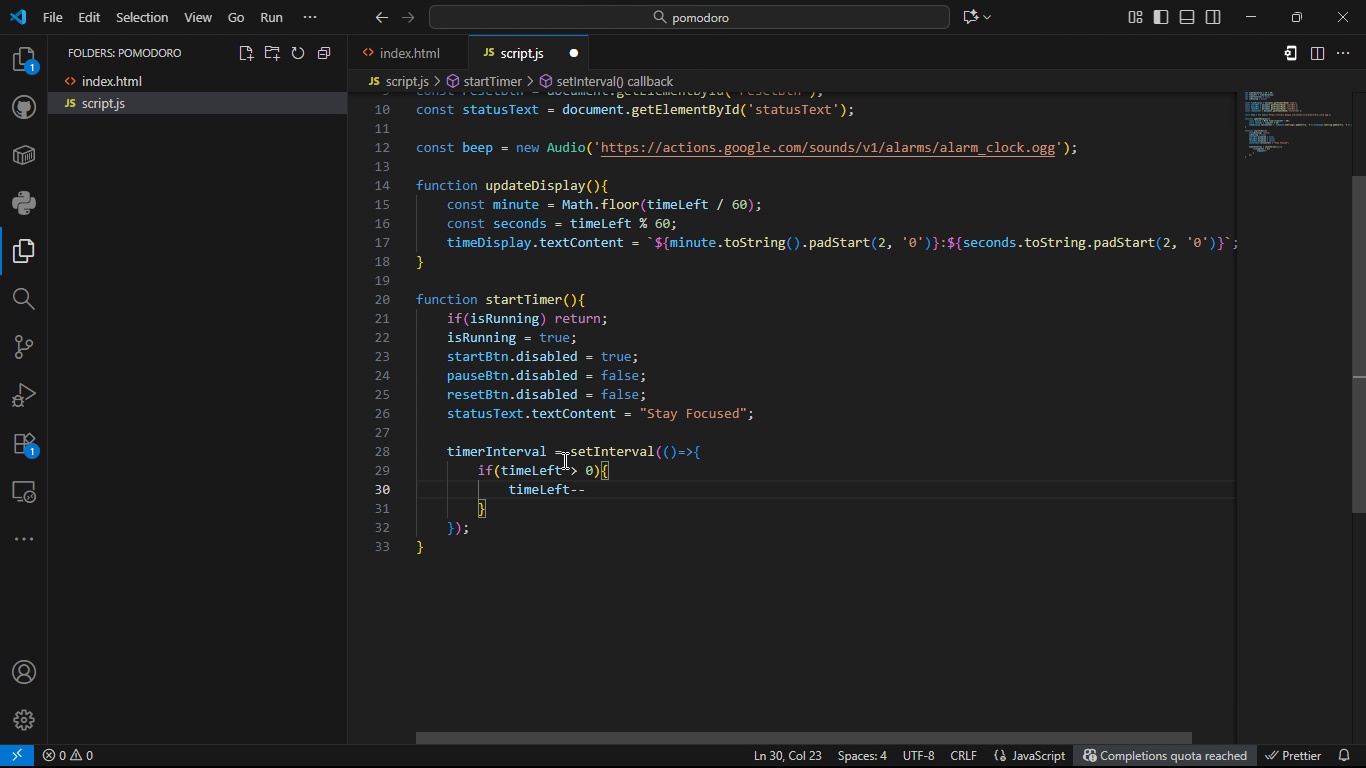 
key(Semicolon)
 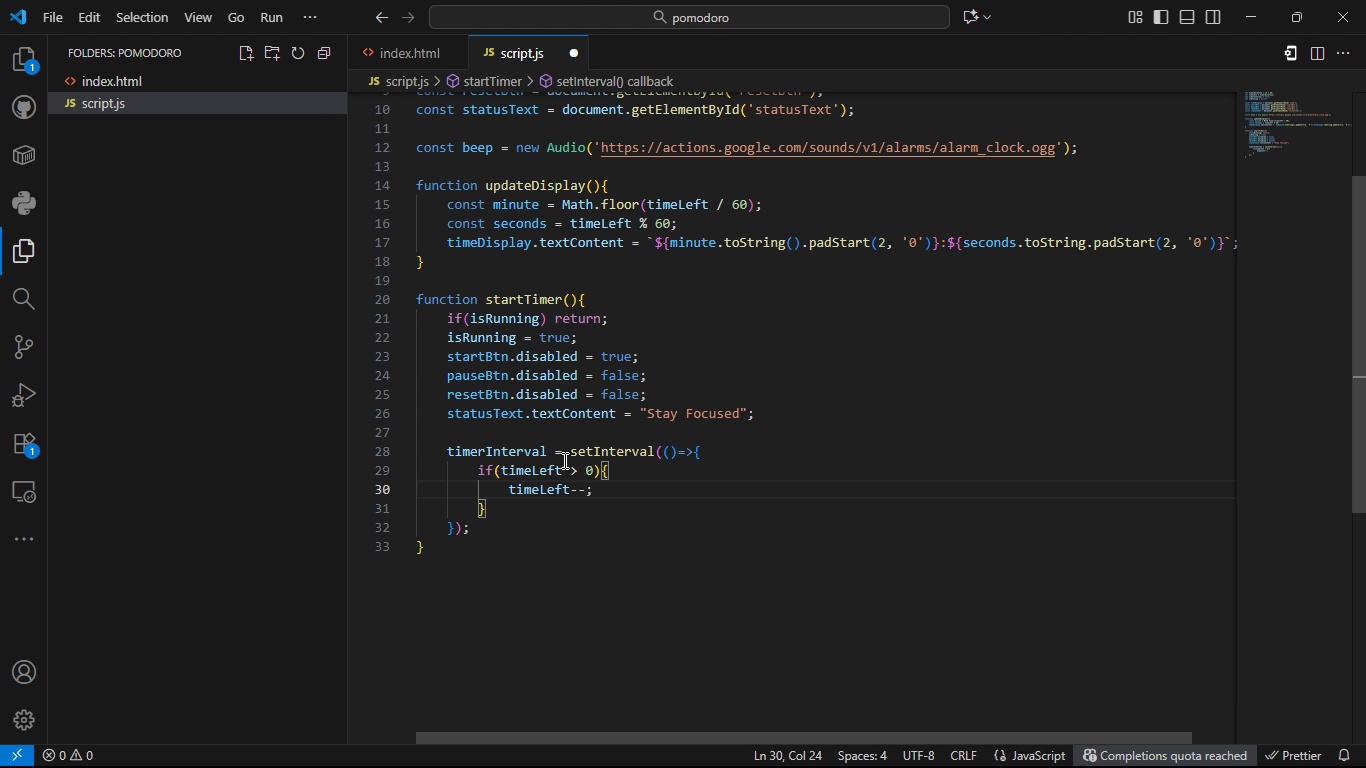 
key(Enter)
 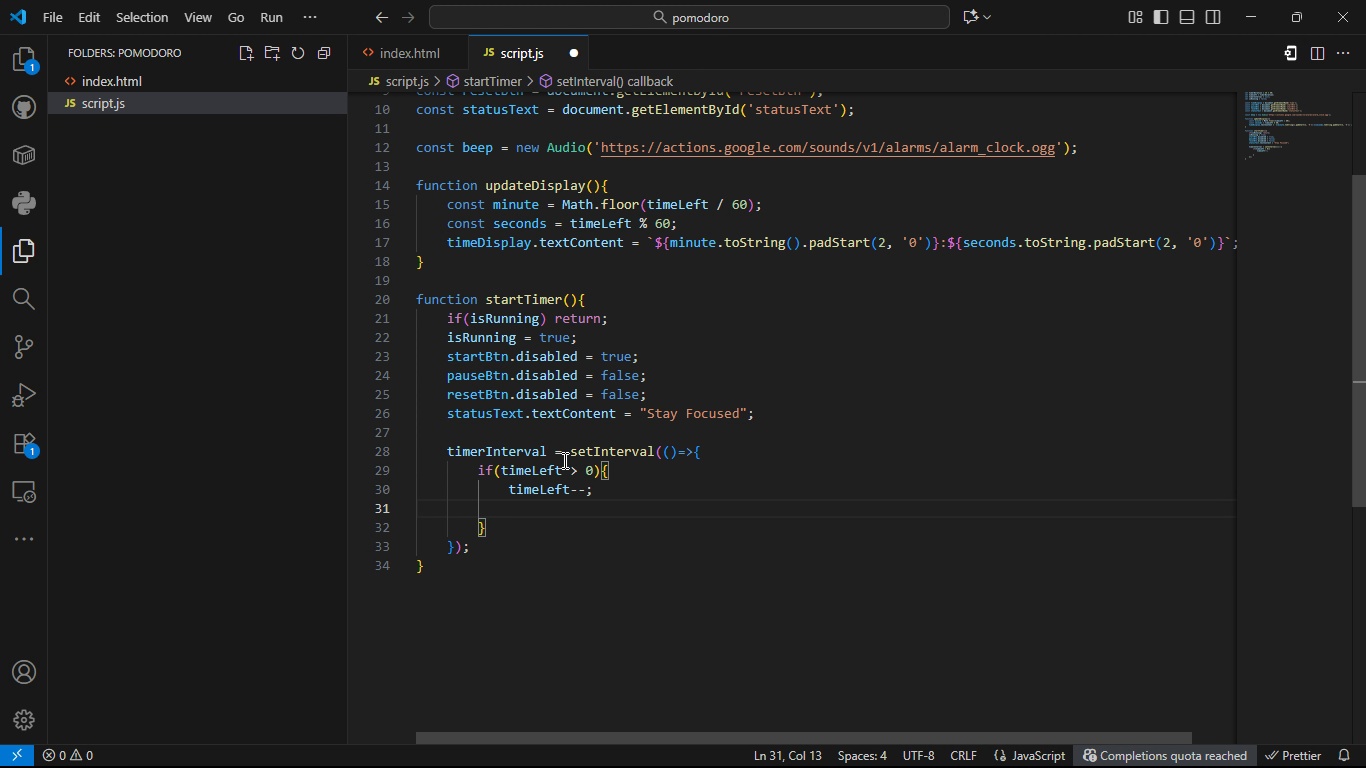 
type(upd)
key(Tab)
type(()
 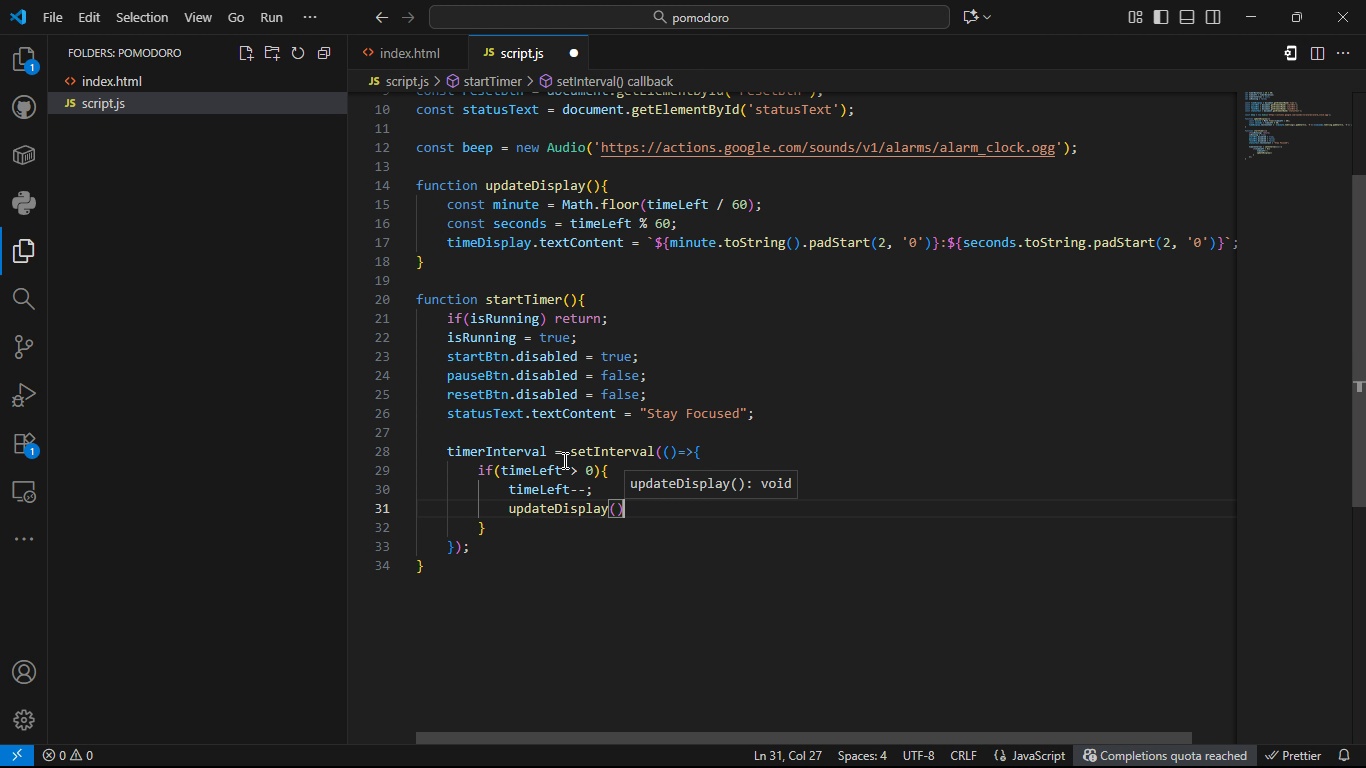 
key(ArrowRight)
 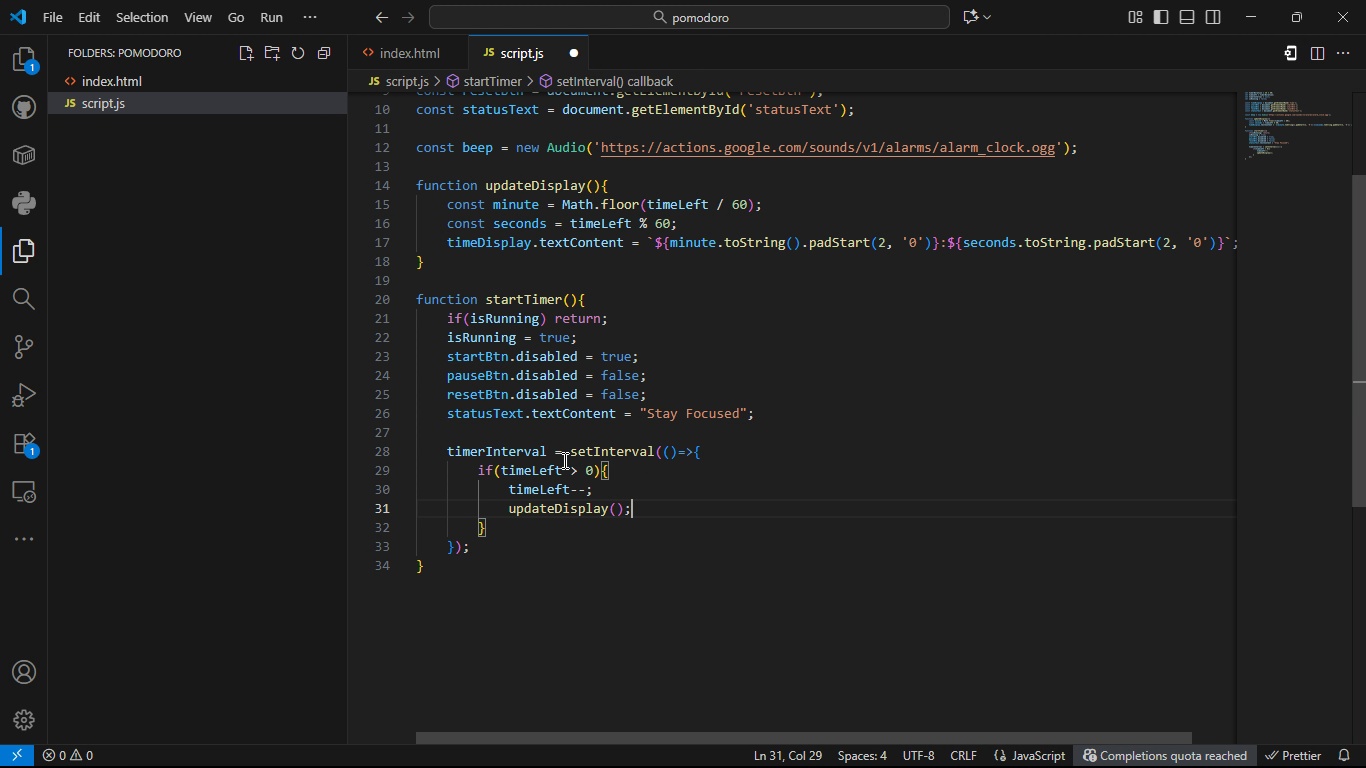 
key(Semicolon)
 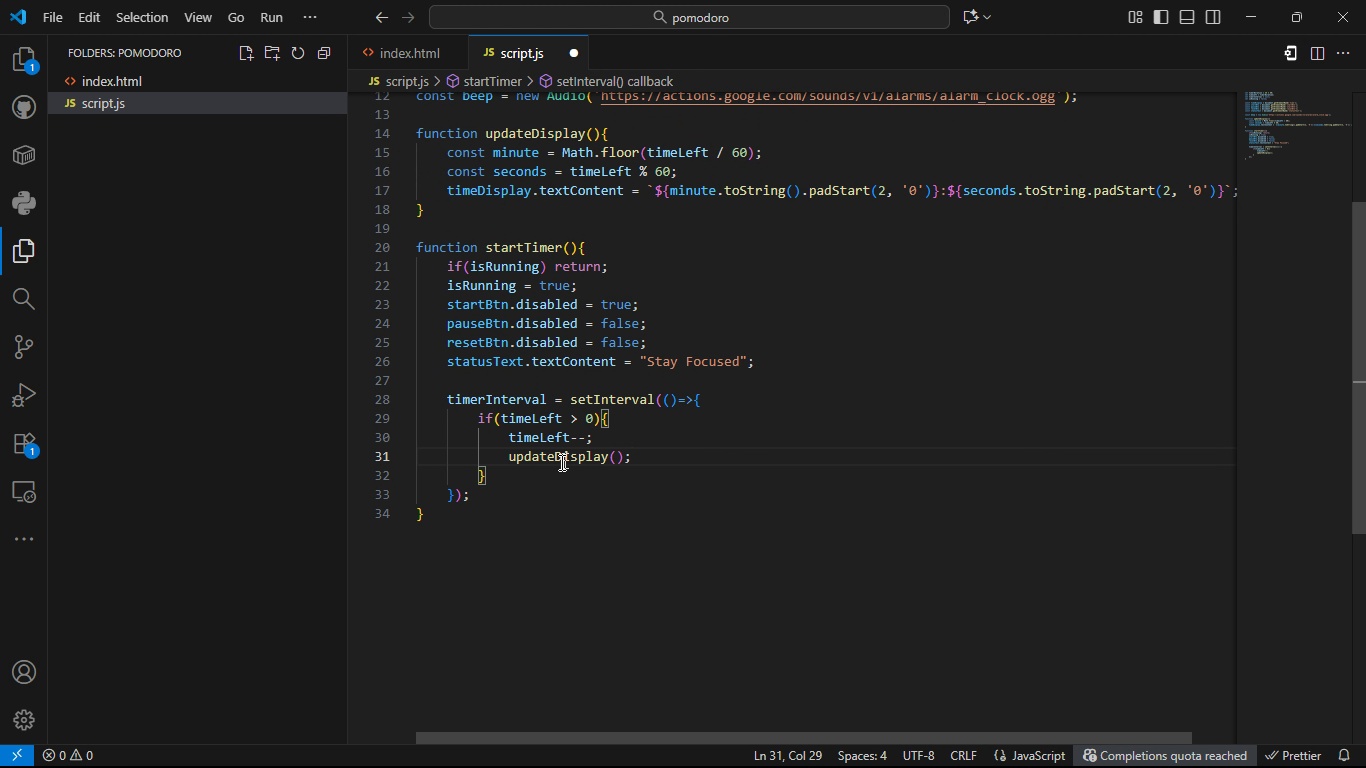 
left_click([531, 471])
 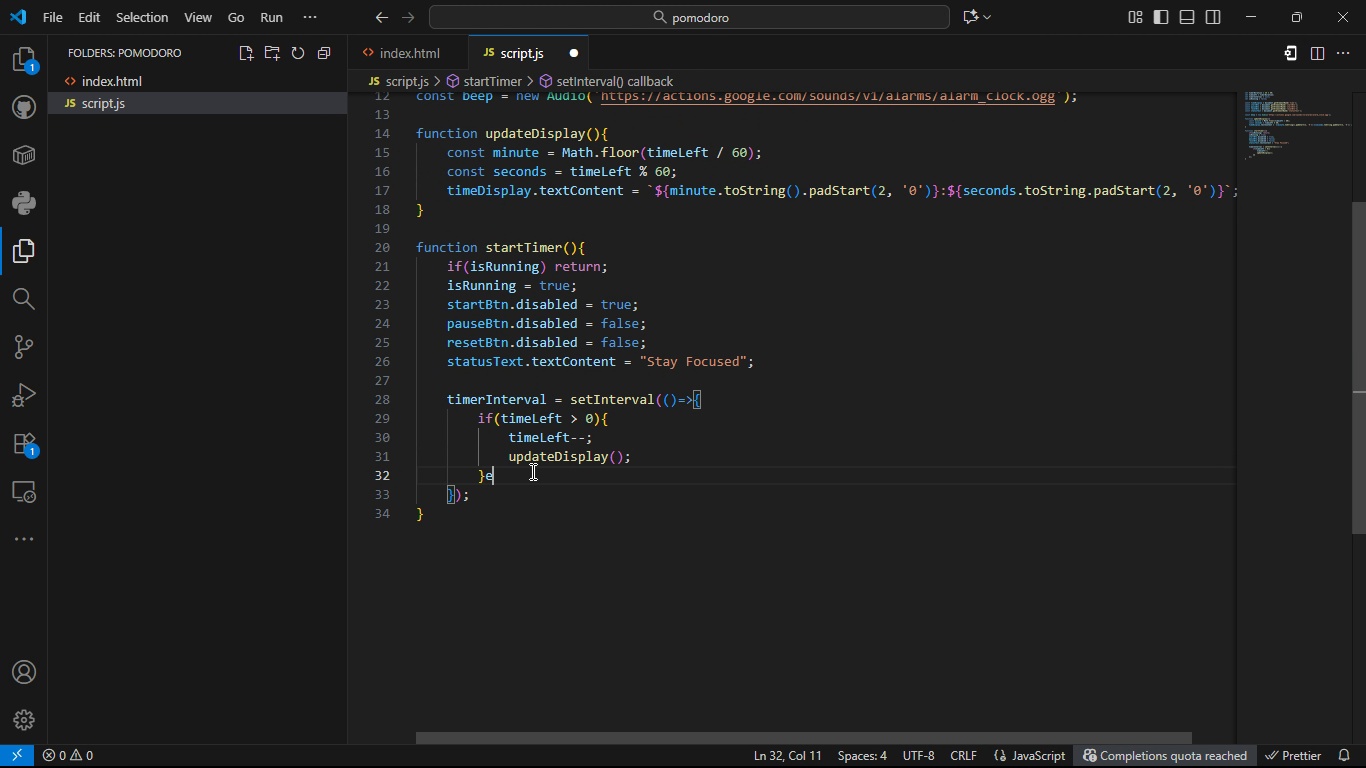 
type(else{)
 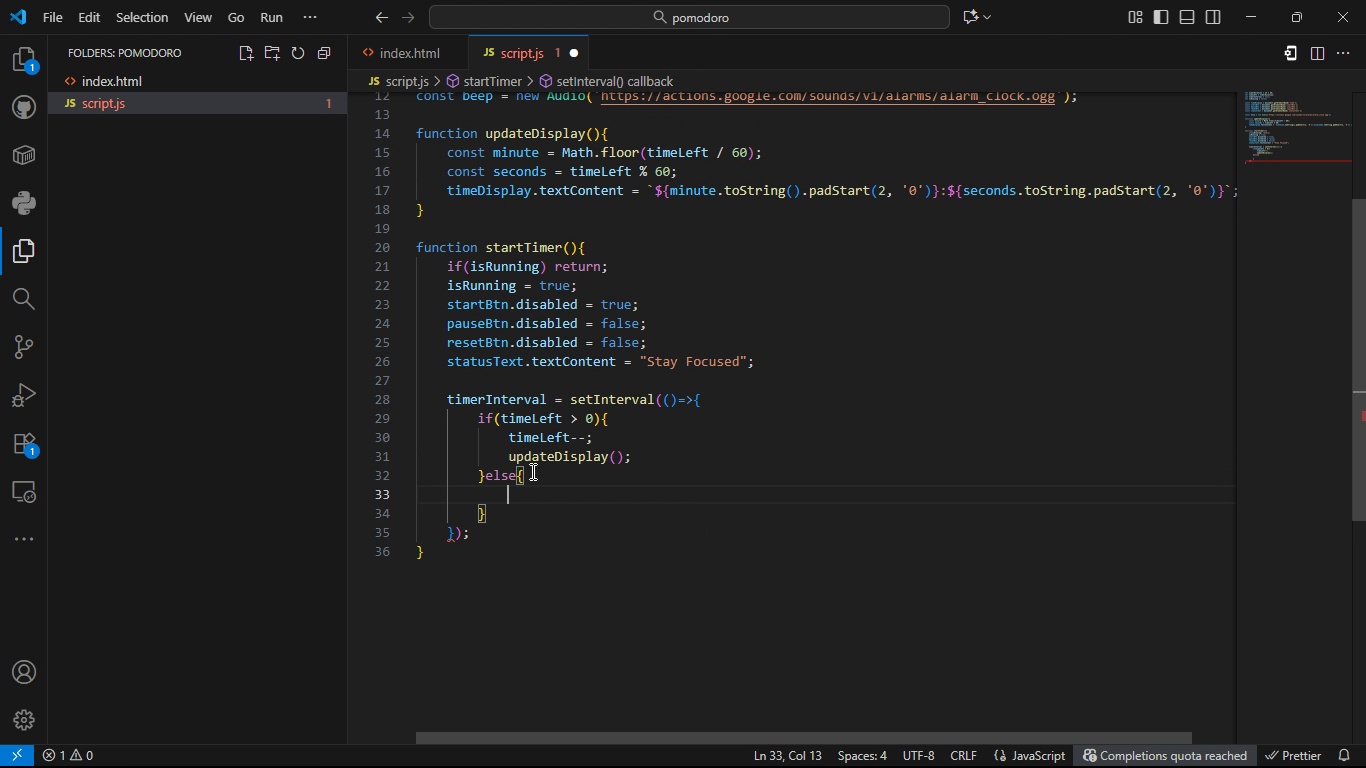 
 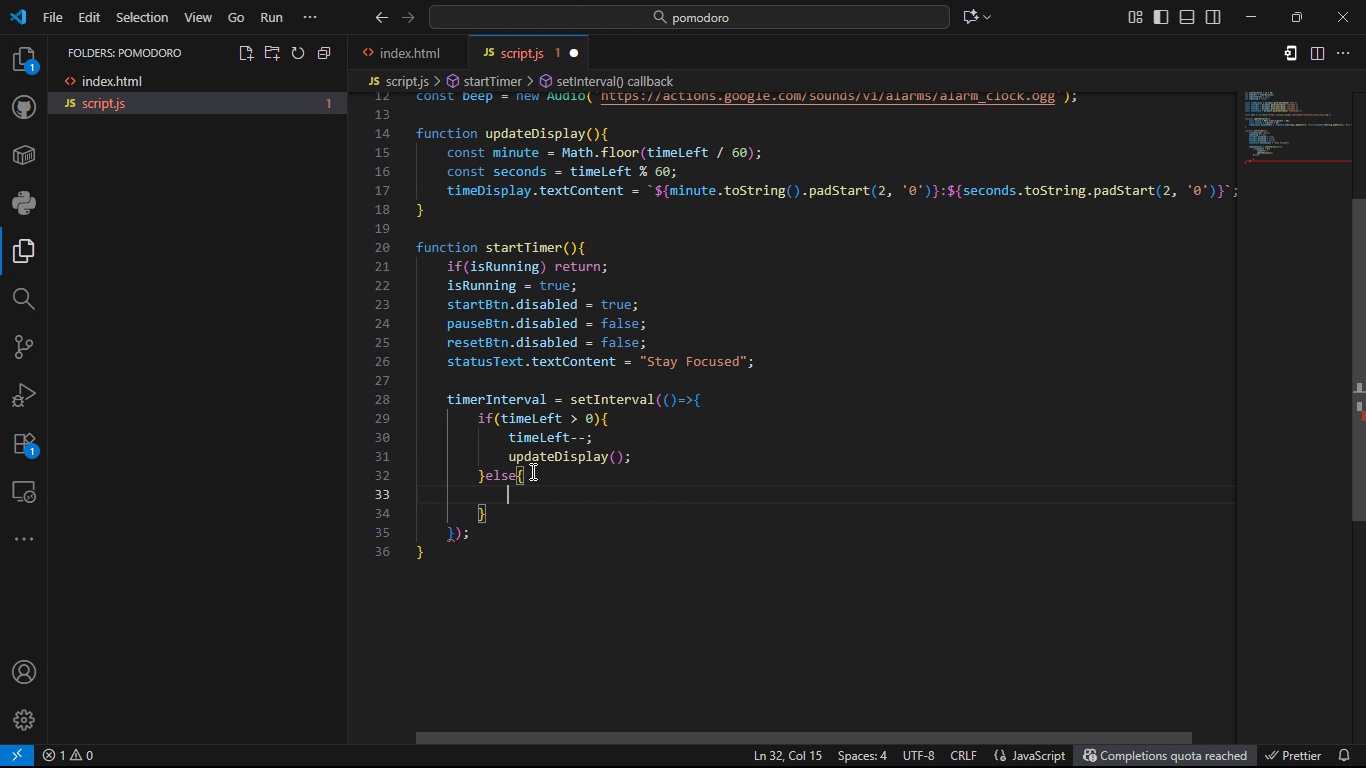 
key(Enter)
 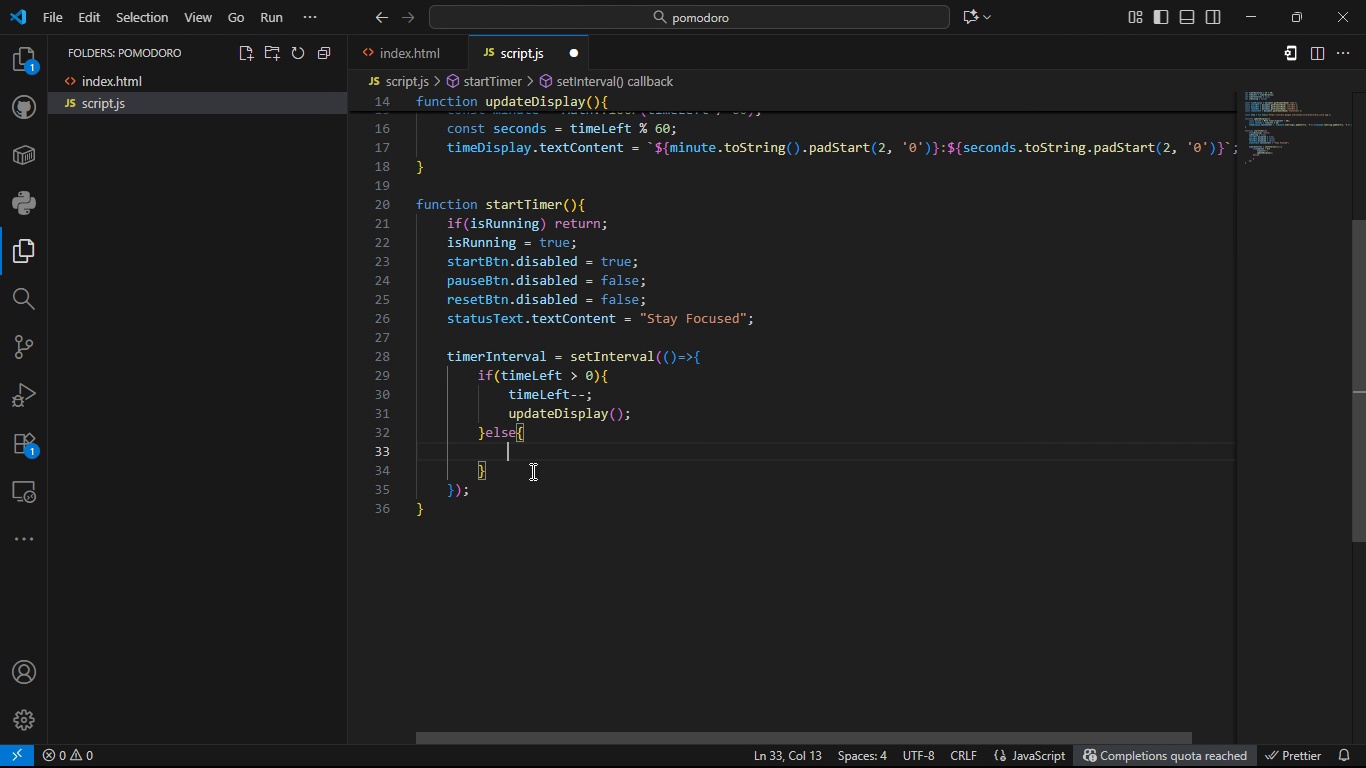 
type(clear)
key(Tab)
type((timerInterval)
 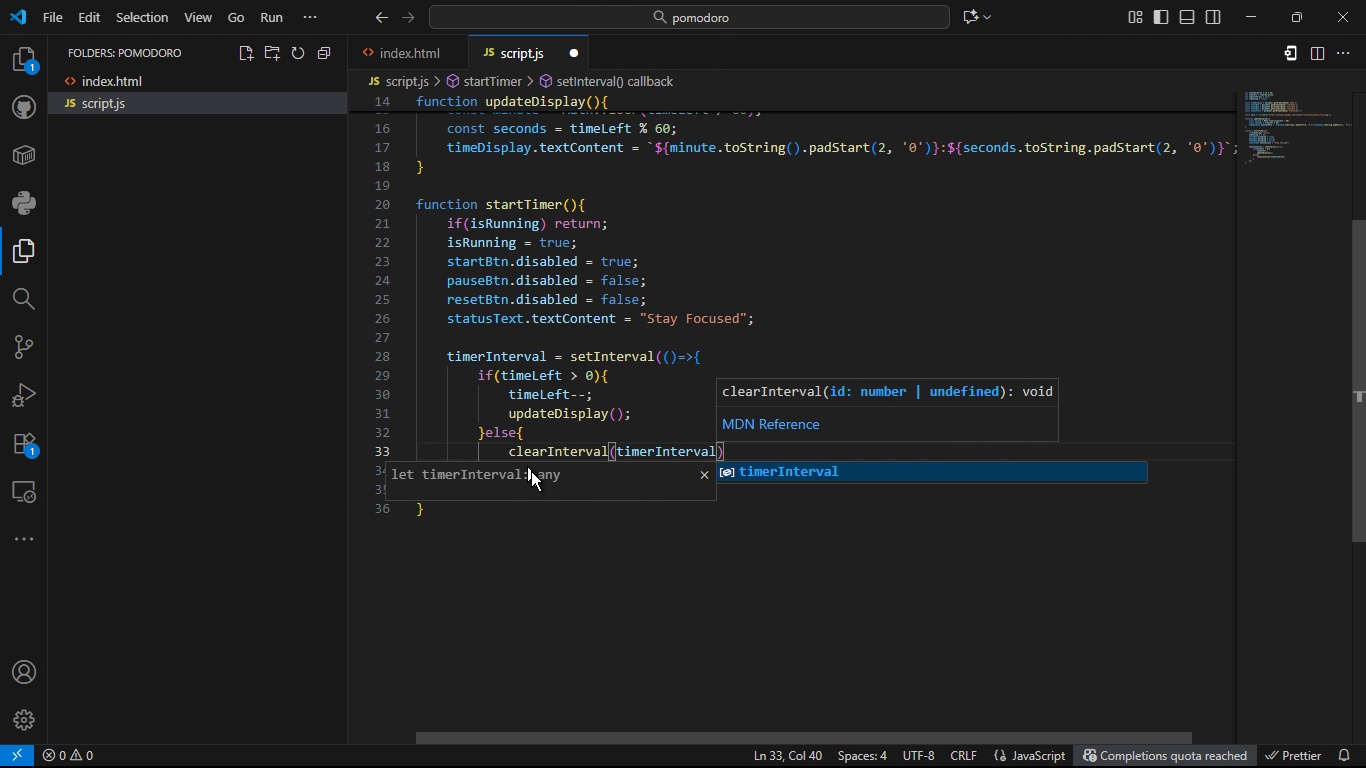 
key(ArrowRight)
 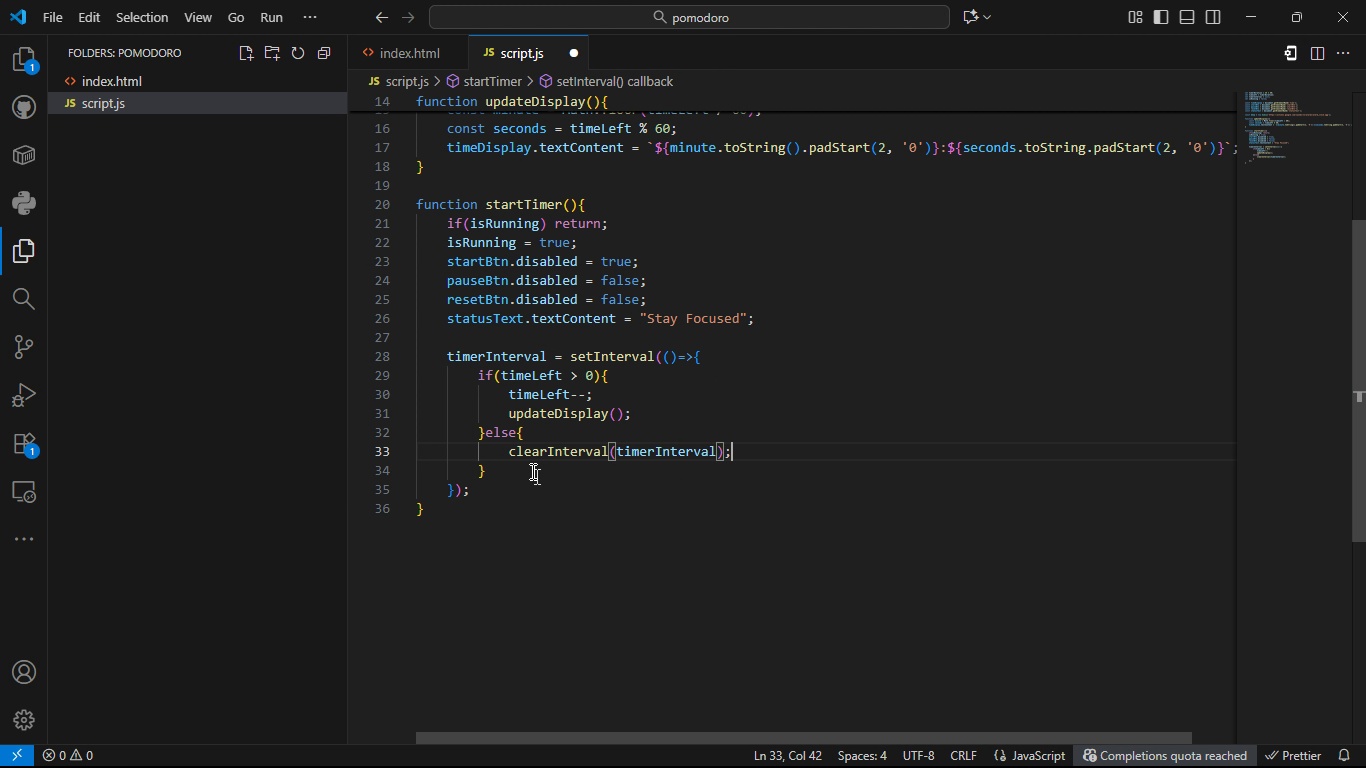 
key(Semicolon)
 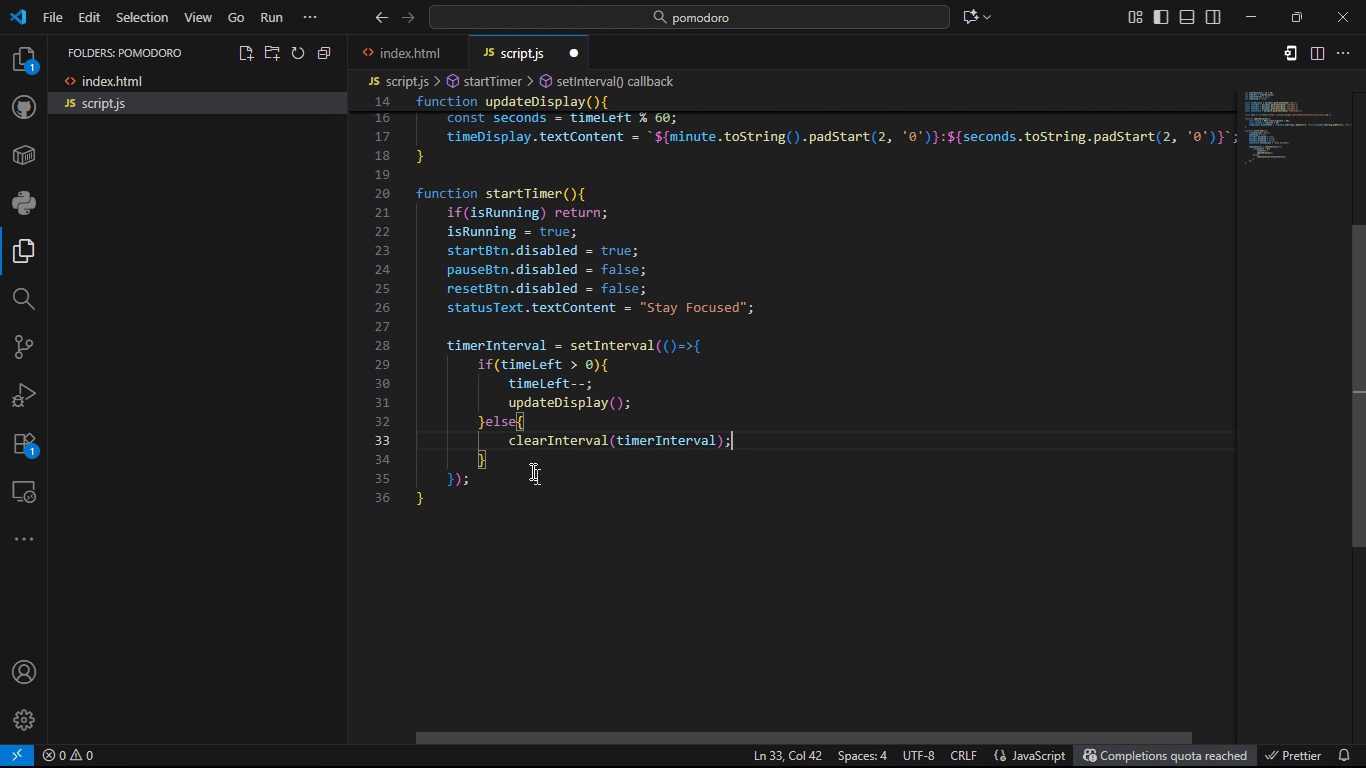 
key(Enter)
 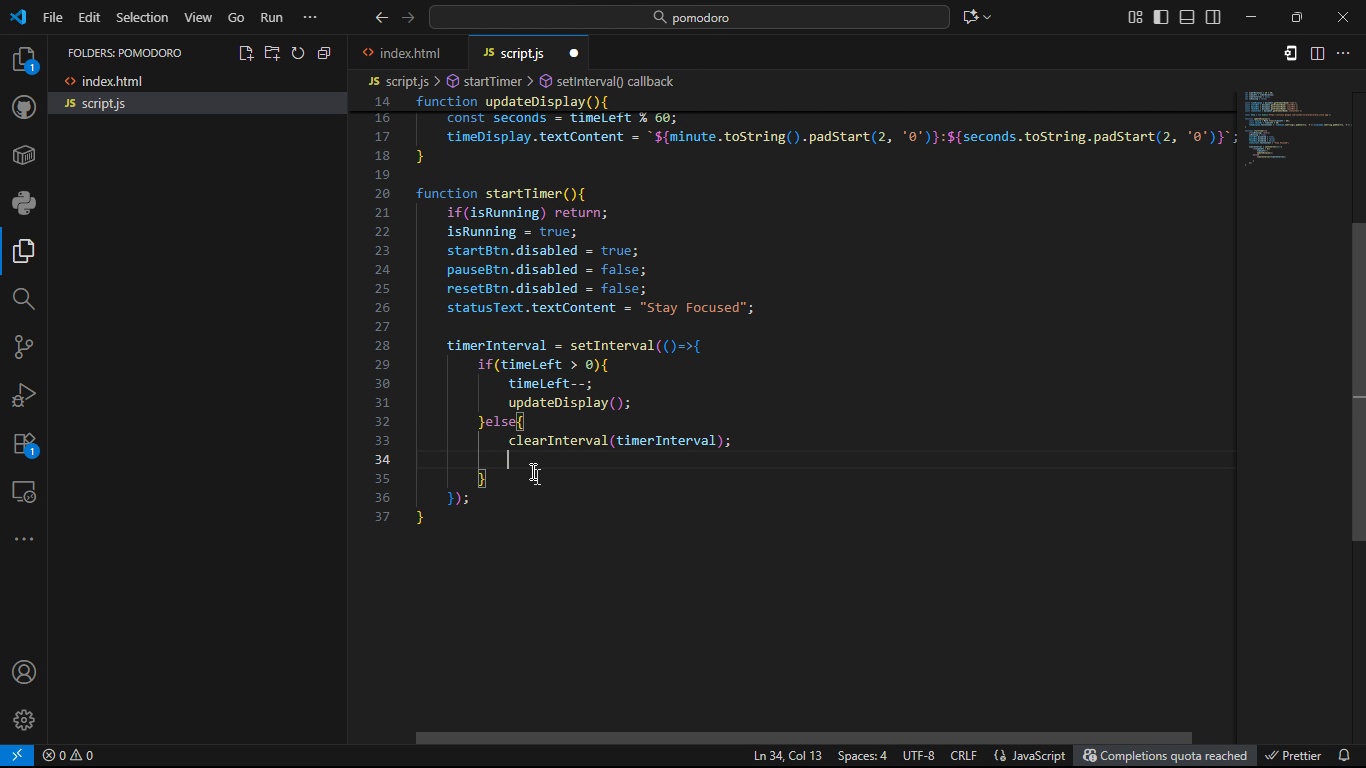 
type(is)
key(Tab)
type( = false;)
 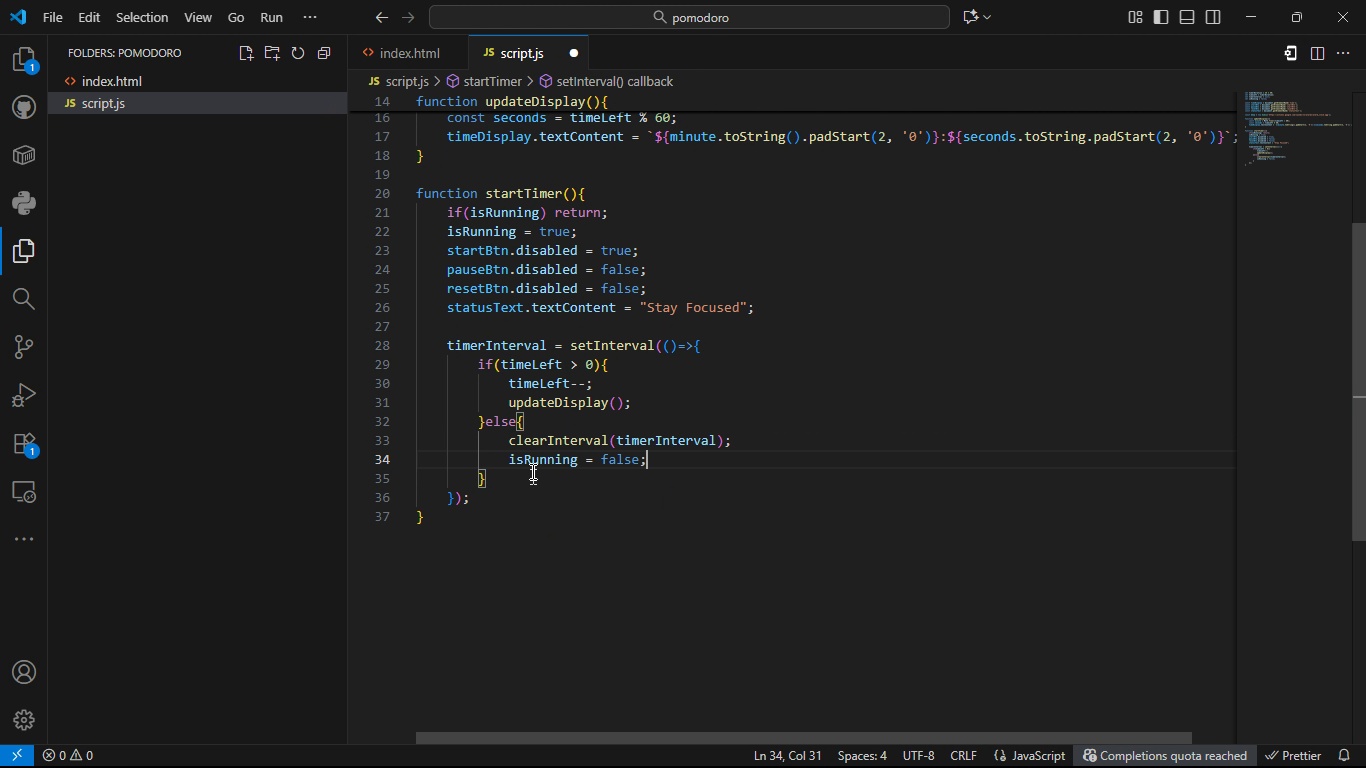 
key(Enter)
 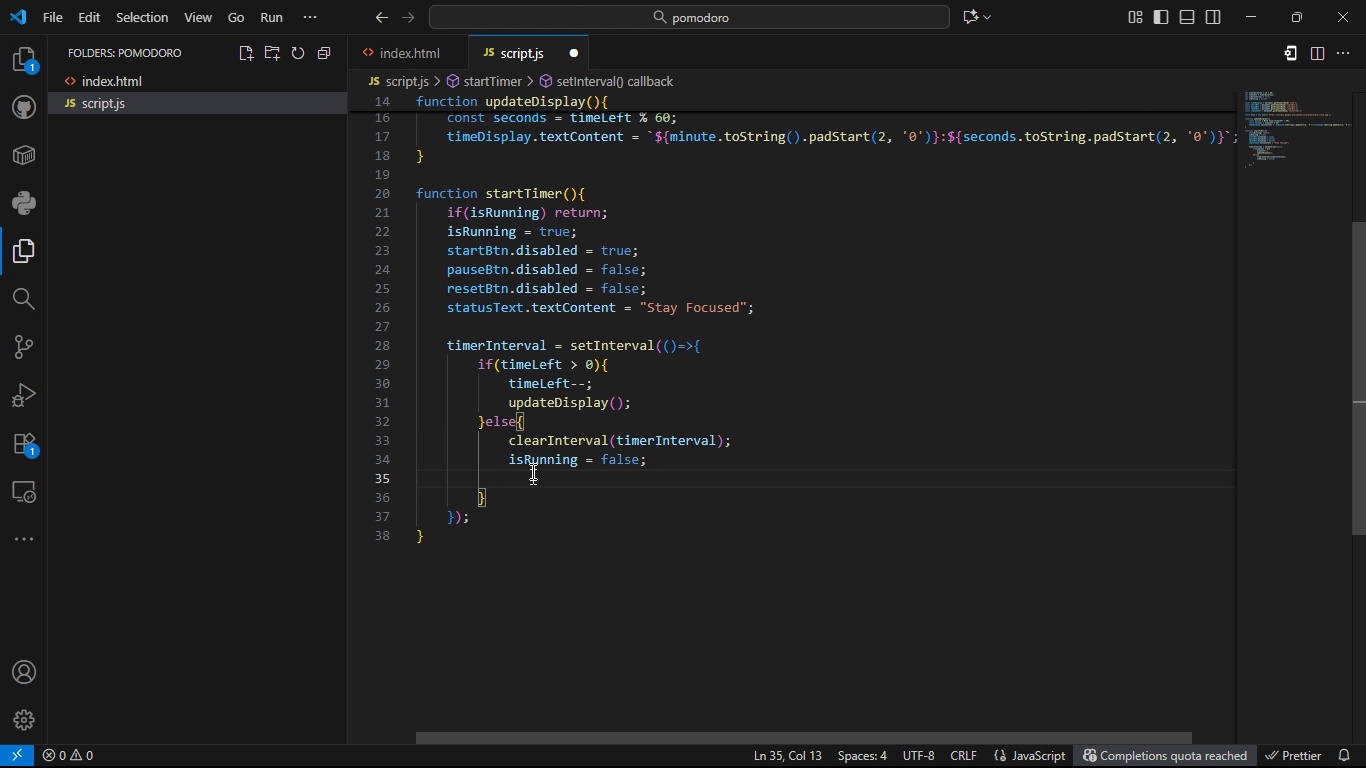 
type(beep.play()
 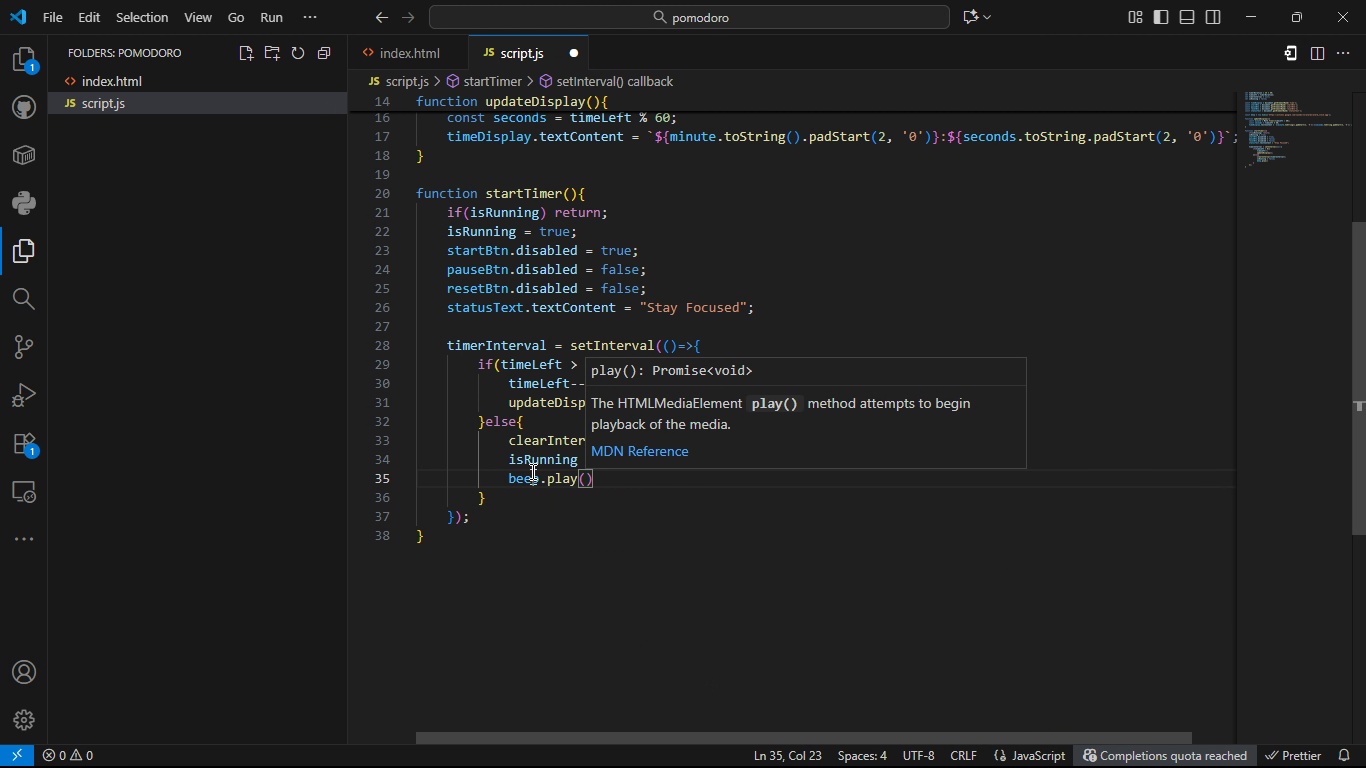 
key(ArrowRight)
 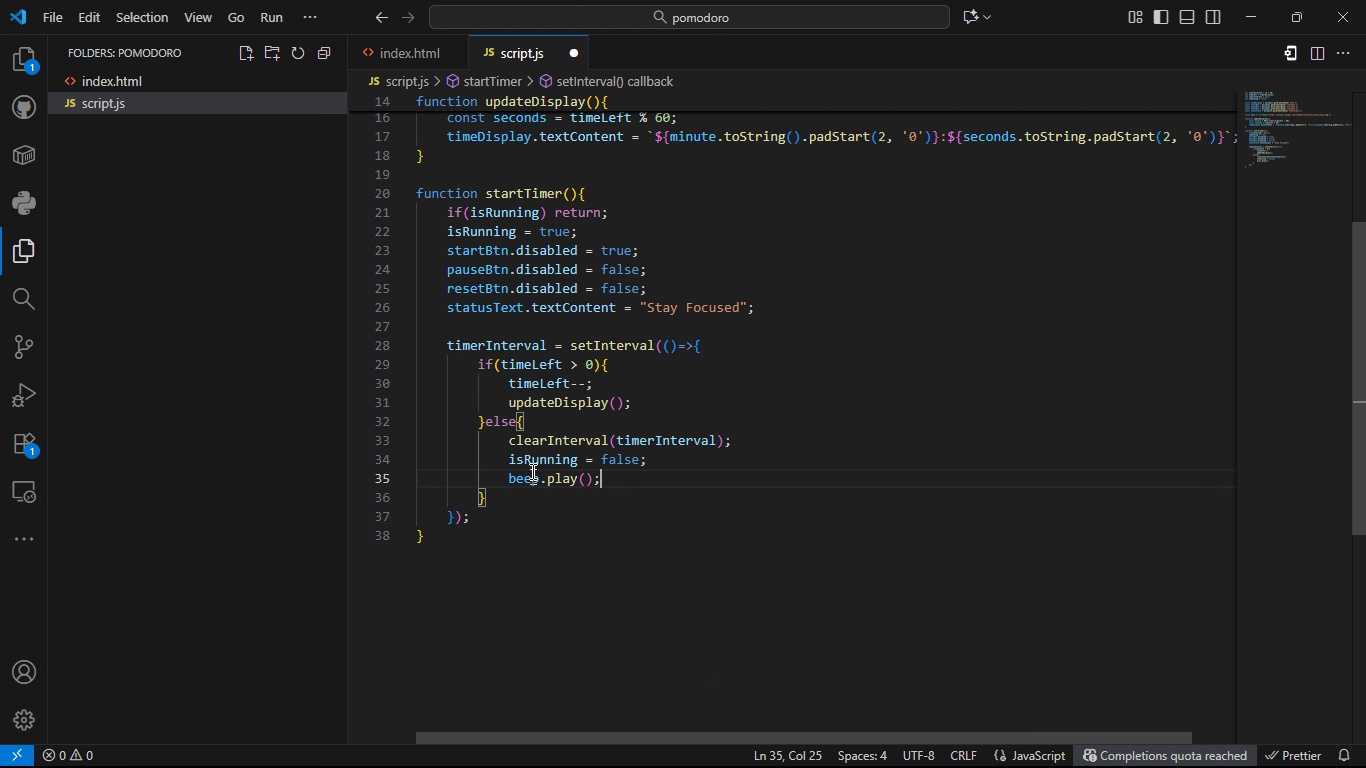 
key(Semicolon)
 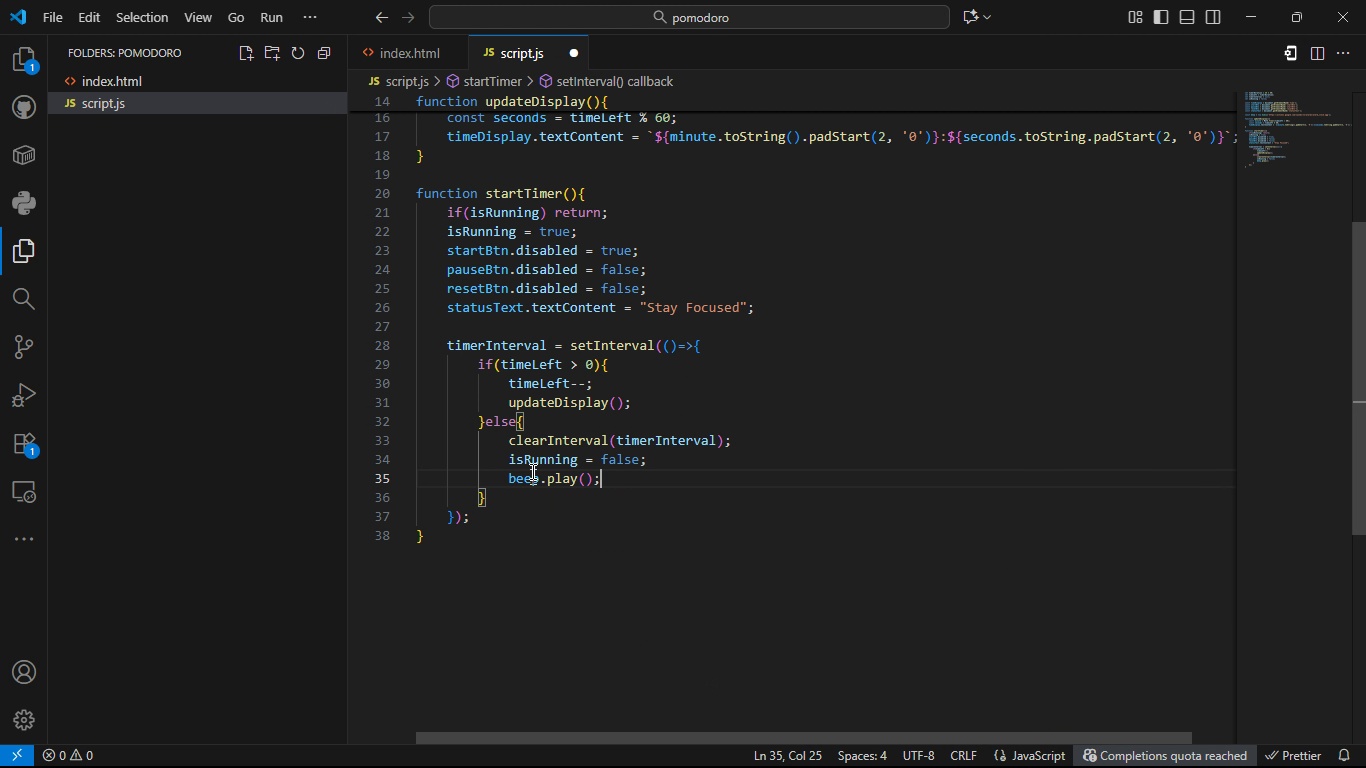 
key(Enter)
 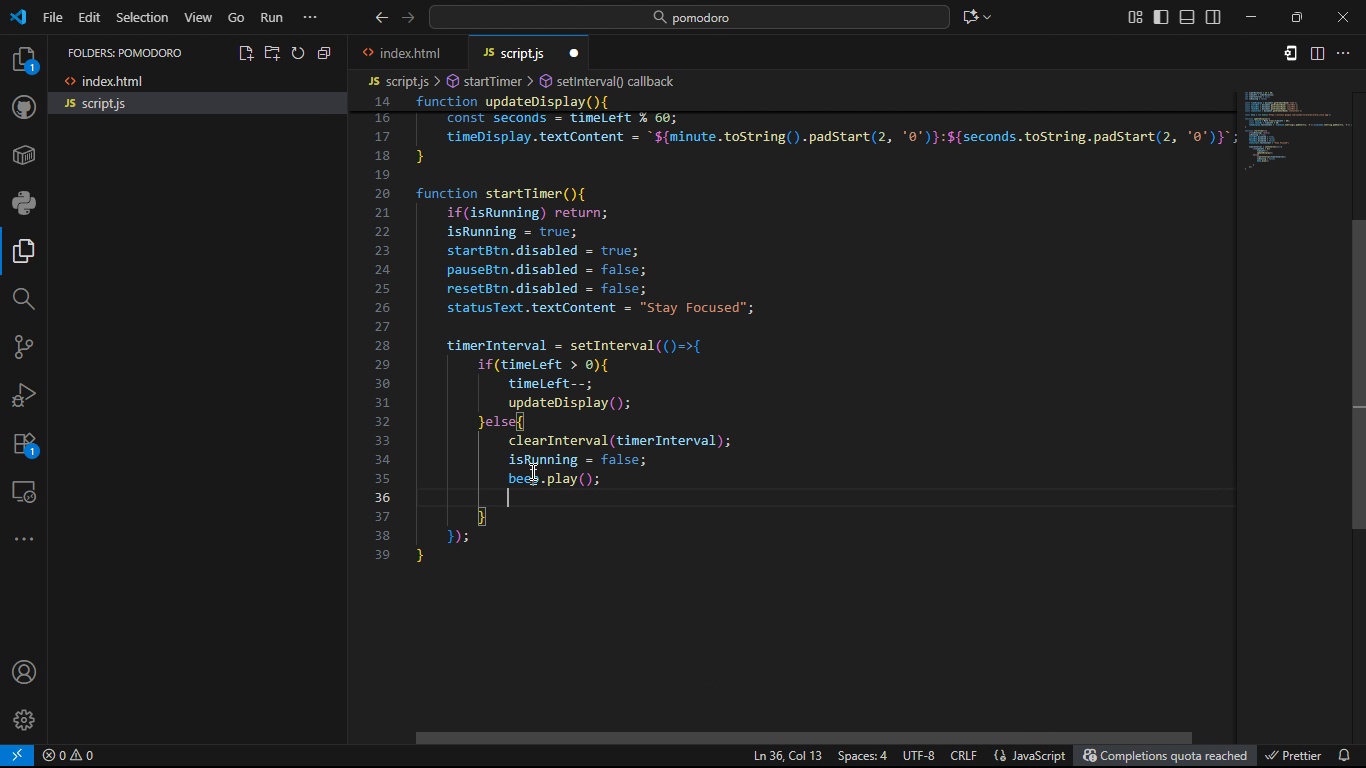 
type(status)
 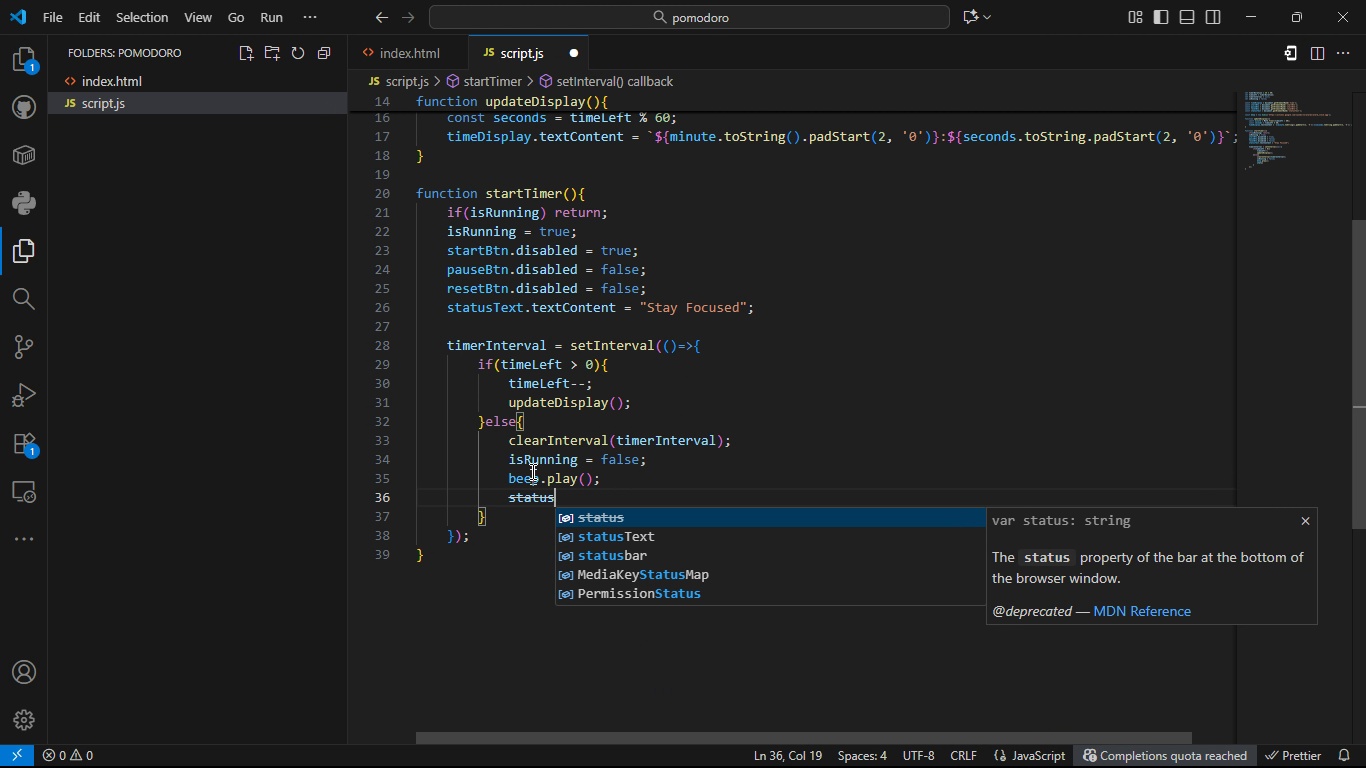 
hold_key(key=ShiftLeft, duration=0.91)
 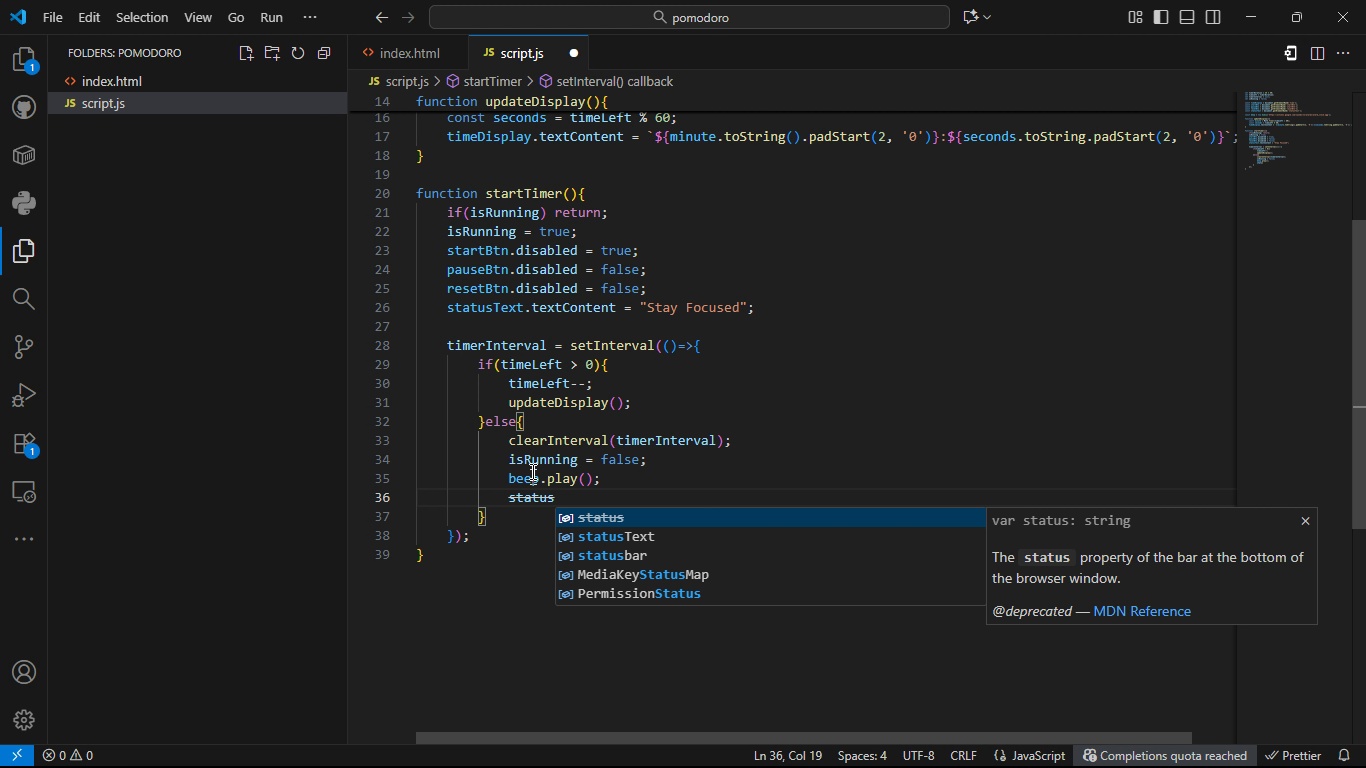 
hold_key(key=ShiftLeft, duration=1.52)
 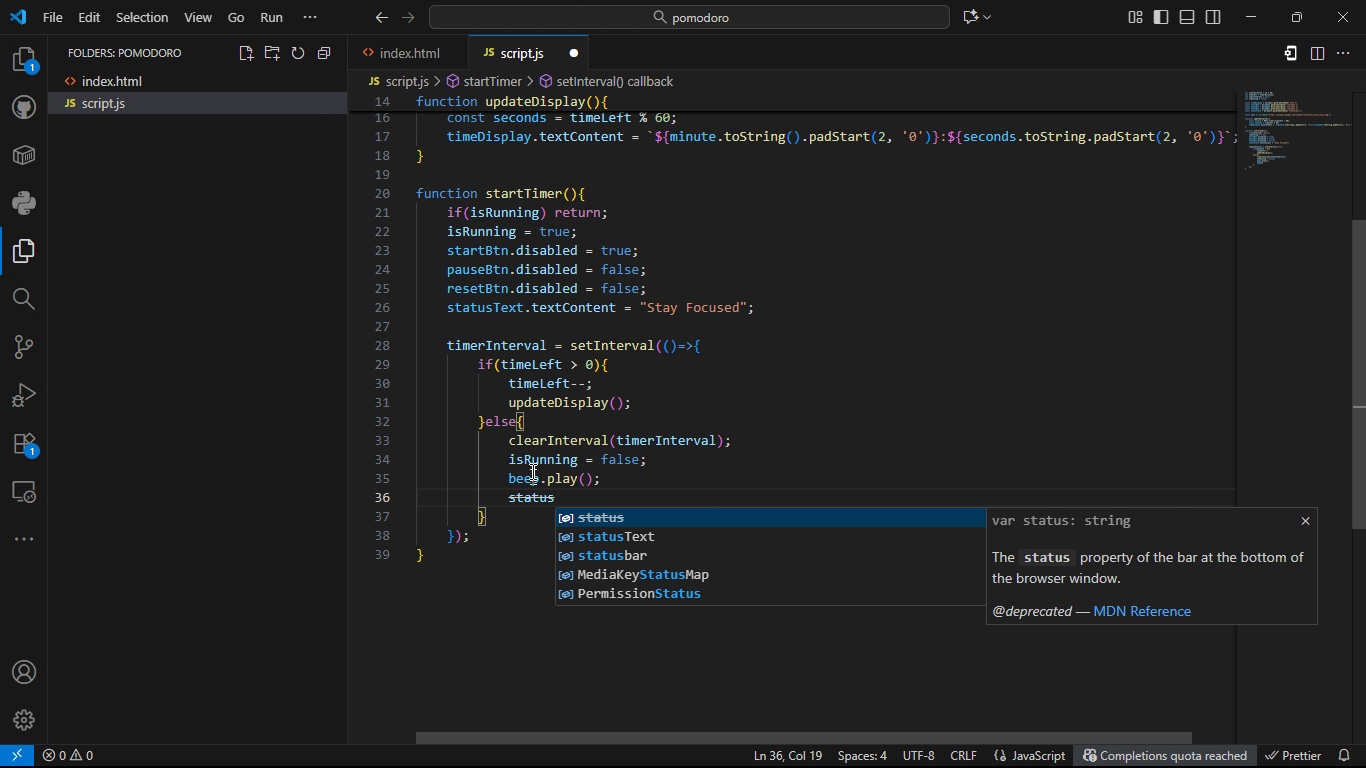 
type(Text.te)
key(Tab)
type( = ')
key(Backspace)
type(" )
key(Backspace)
type(Times)
key(Backspace)
type('s up )
key(Backspace)
type(! Take a short brek)
key(Backspace)
type(ak!)
 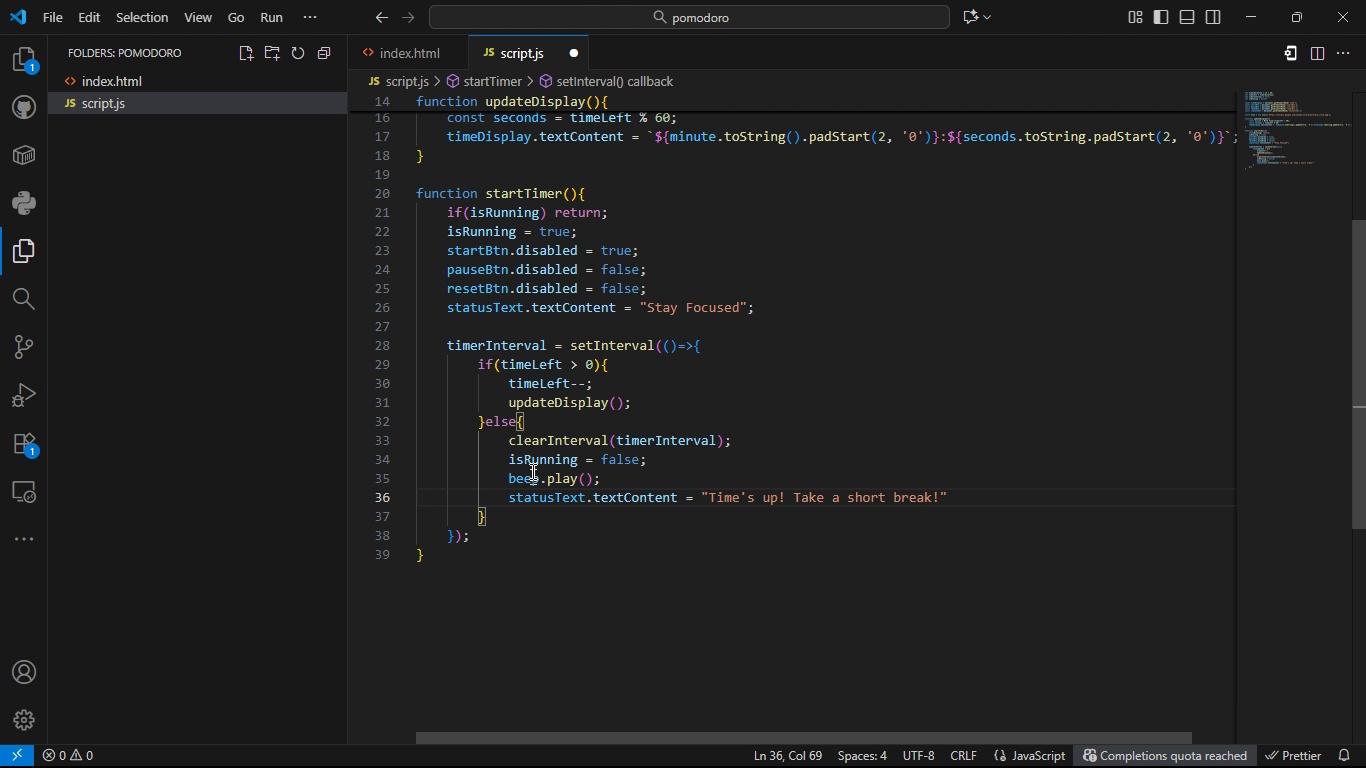 
key(ArrowRight)
 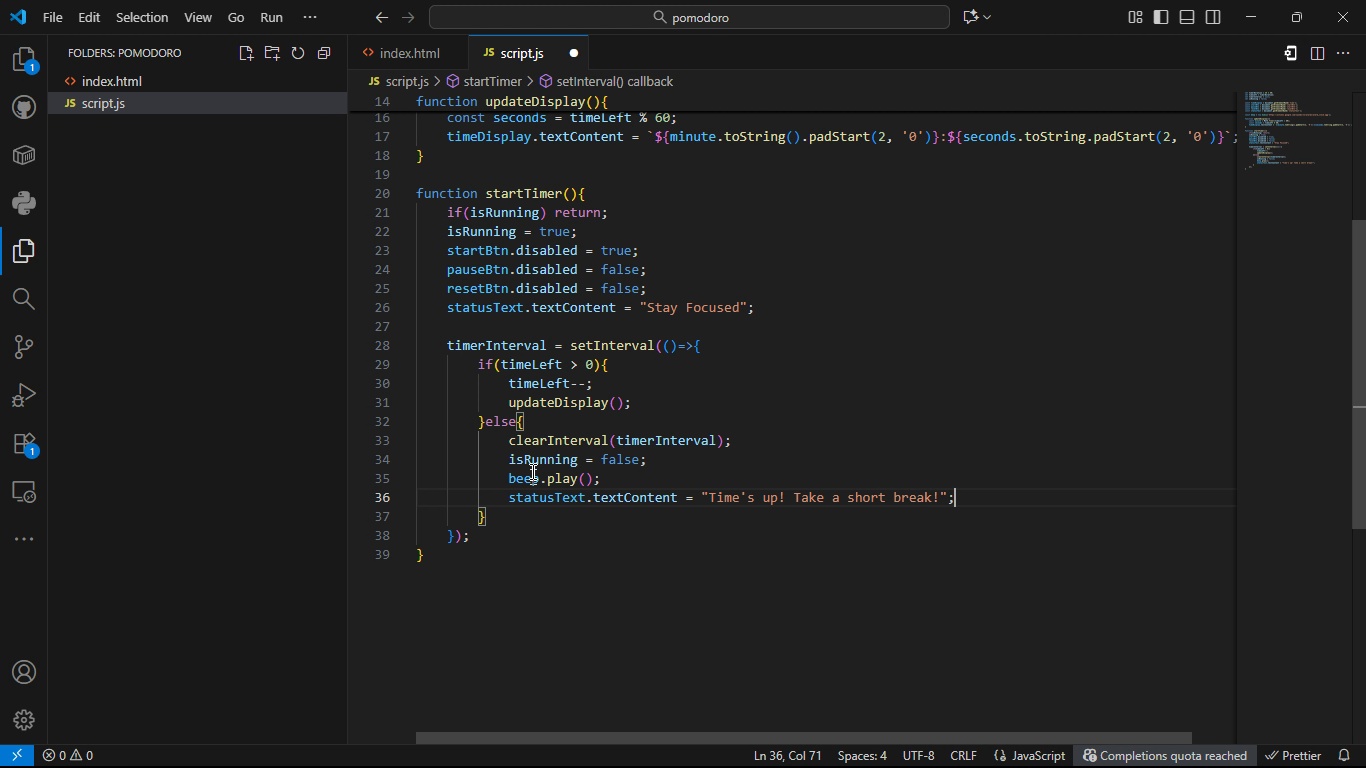 
key(Semicolon)
 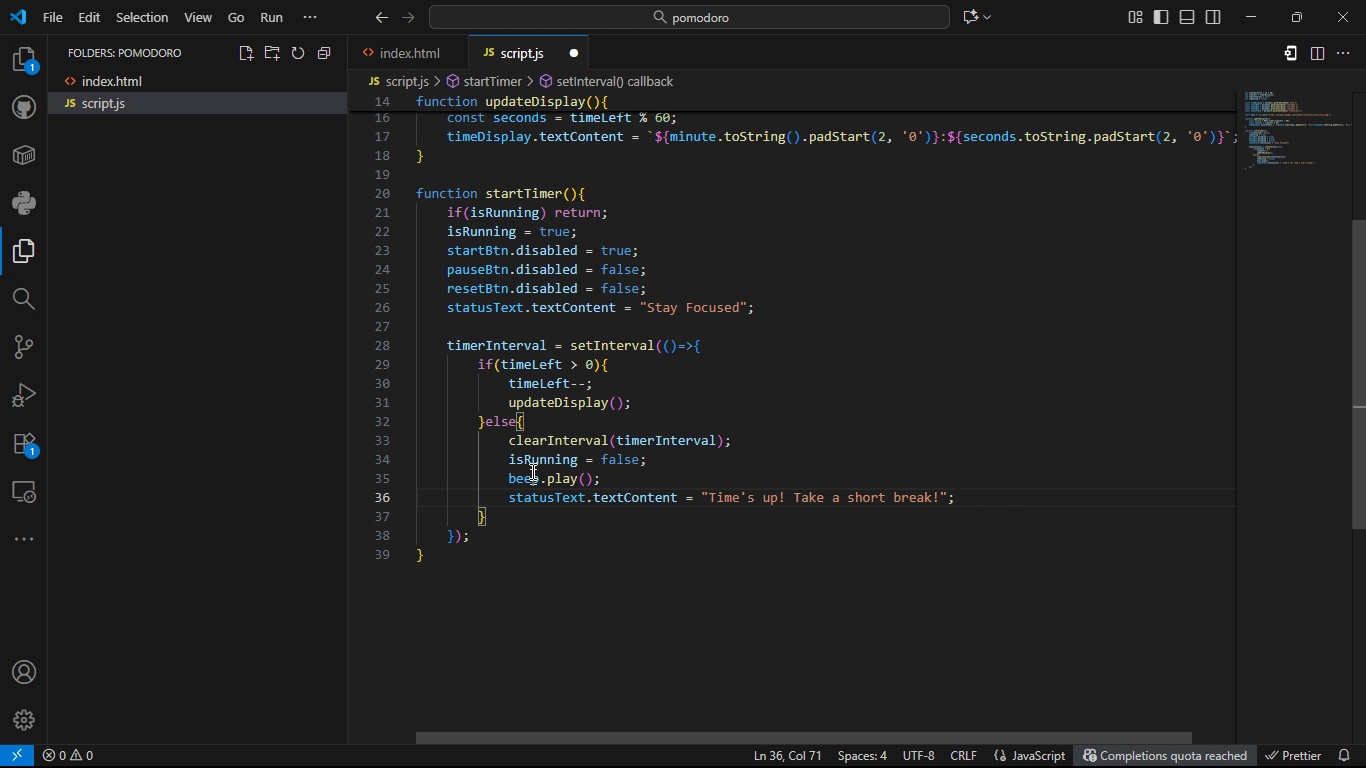 
key(Enter)
 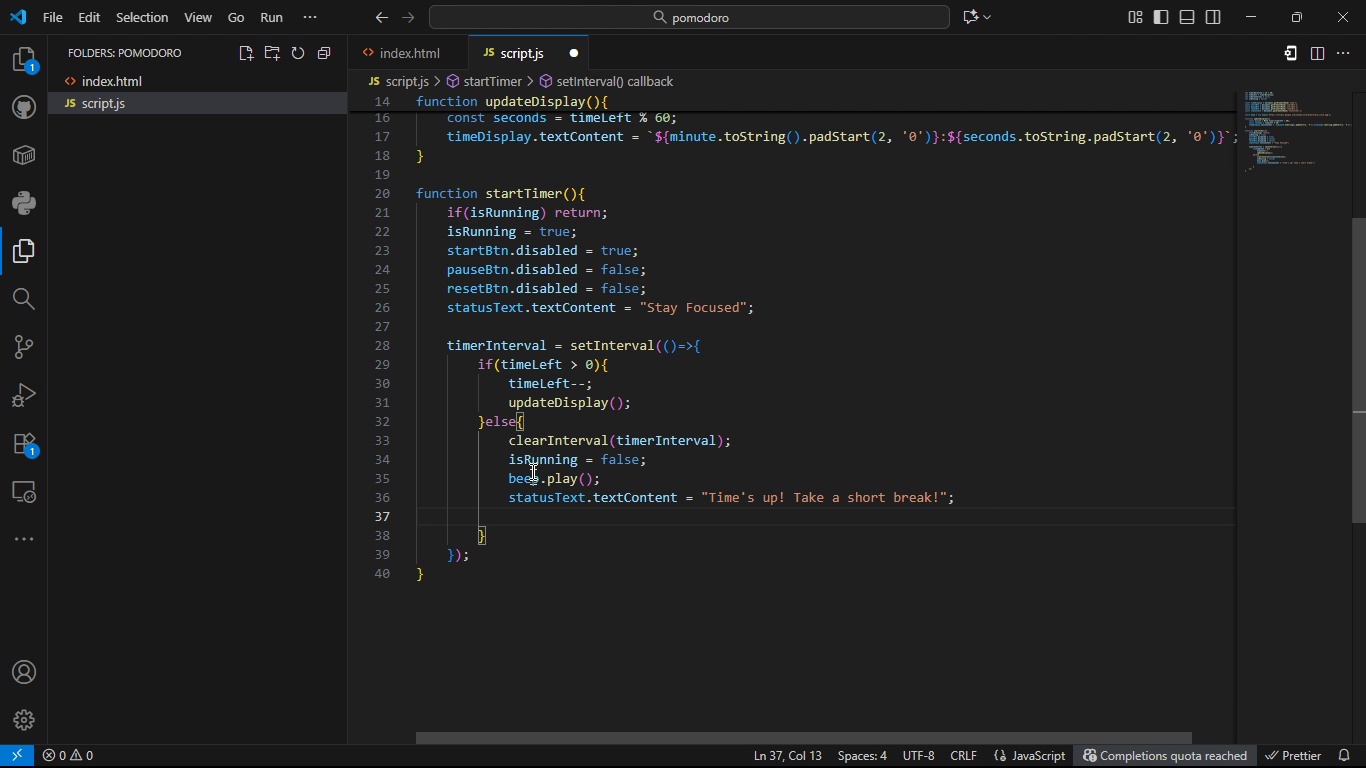 
type(st)
key(Tab)
type(.desa)
key(Backspace)
key(Backspace)
key(Backspace)
type(isa)
key(Tab)
type( = false;)
 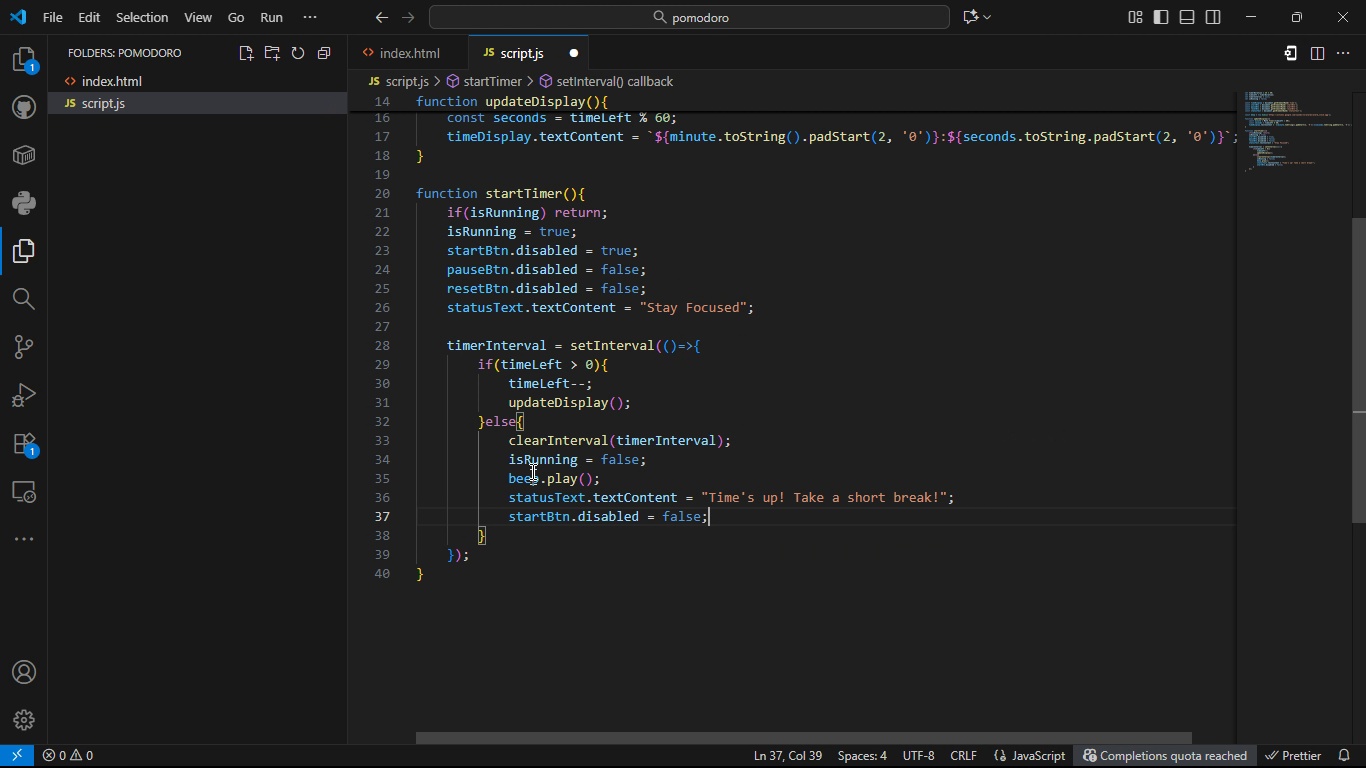 
key(Enter)
 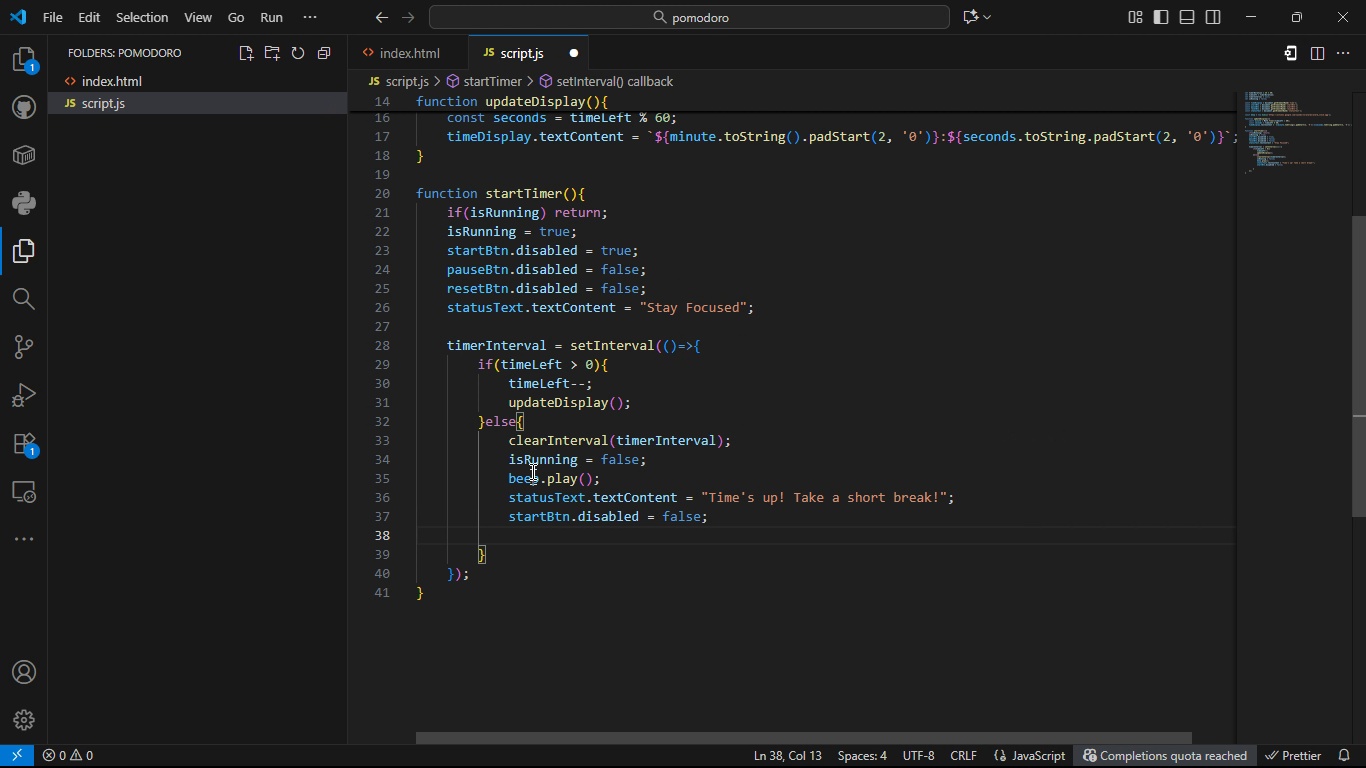 
type(pause)
key(Tab)
type(.dis)
 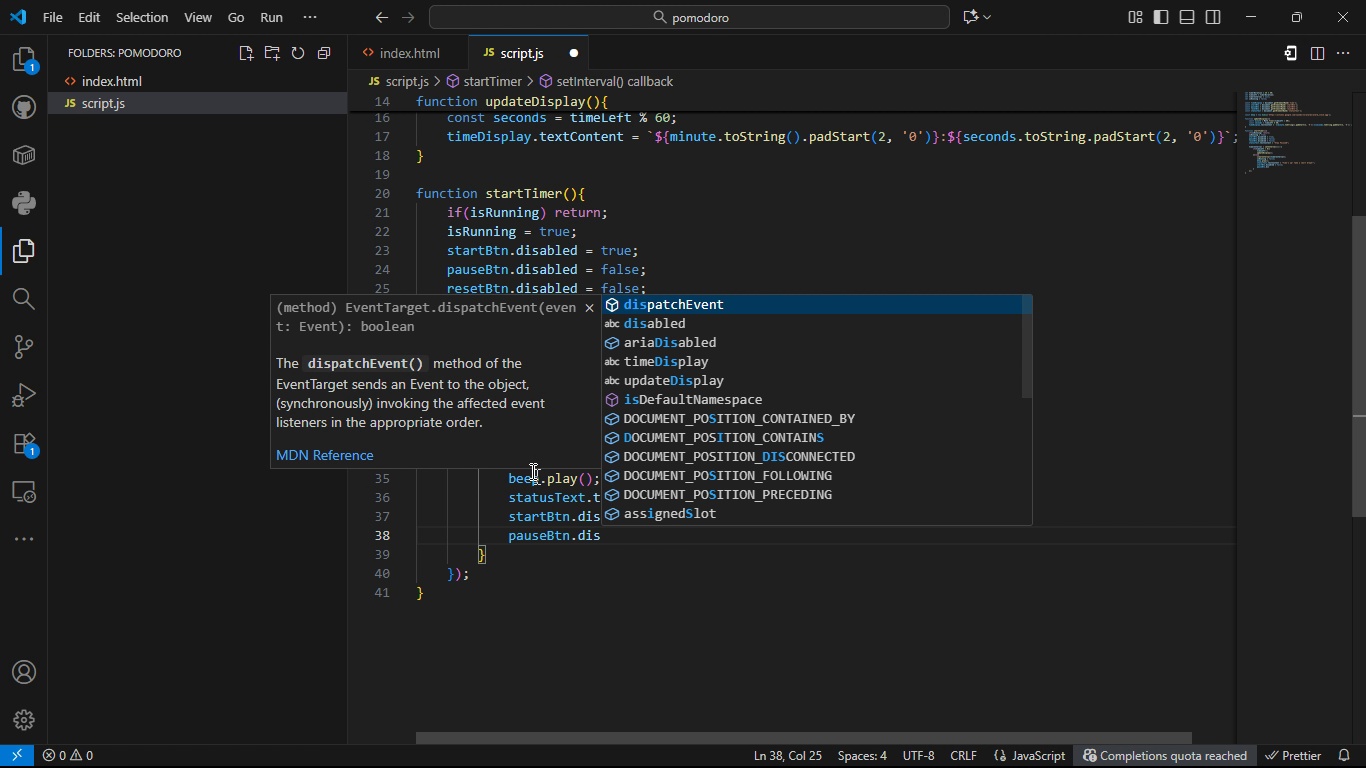 
key(ArrowDown)
 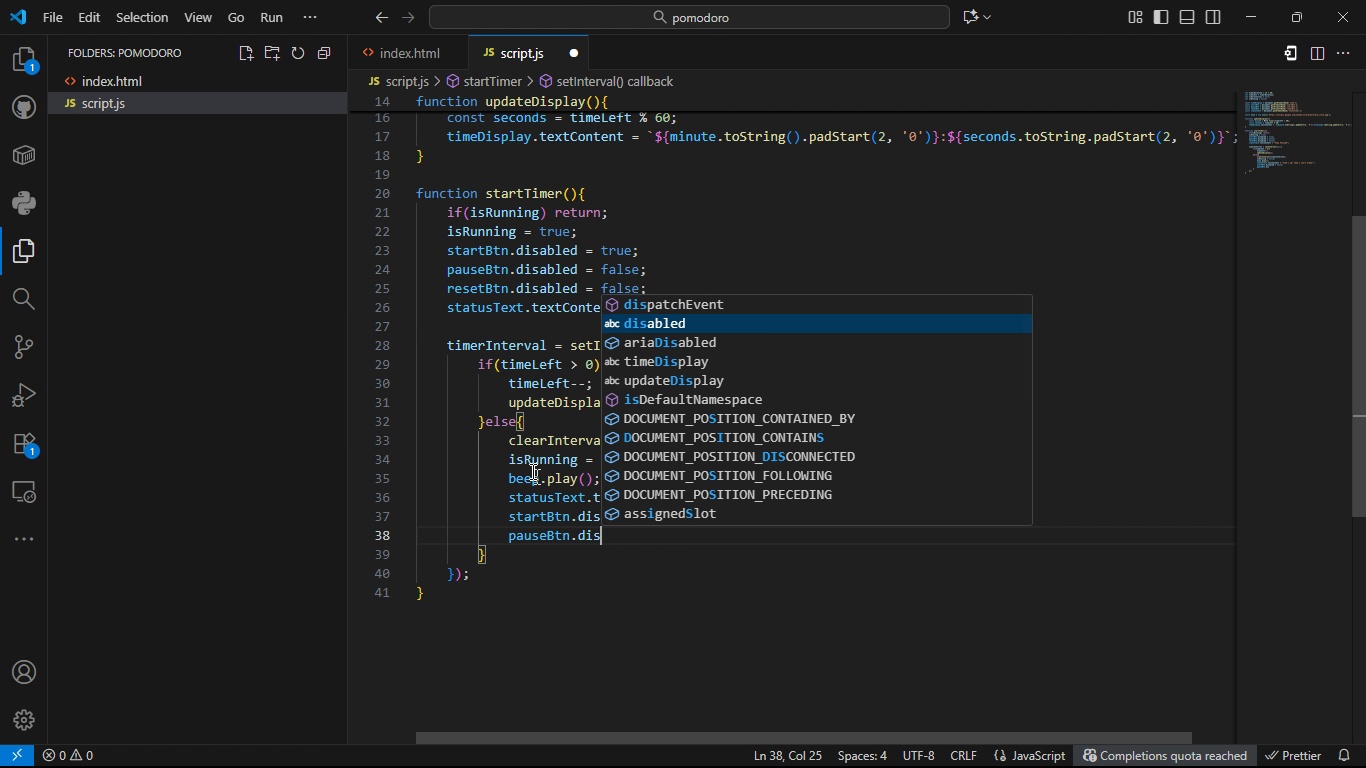 
key(Tab)
type( = ture)
key(Backspace)
key(Backspace)
key(Backspace)
type(rue;)
 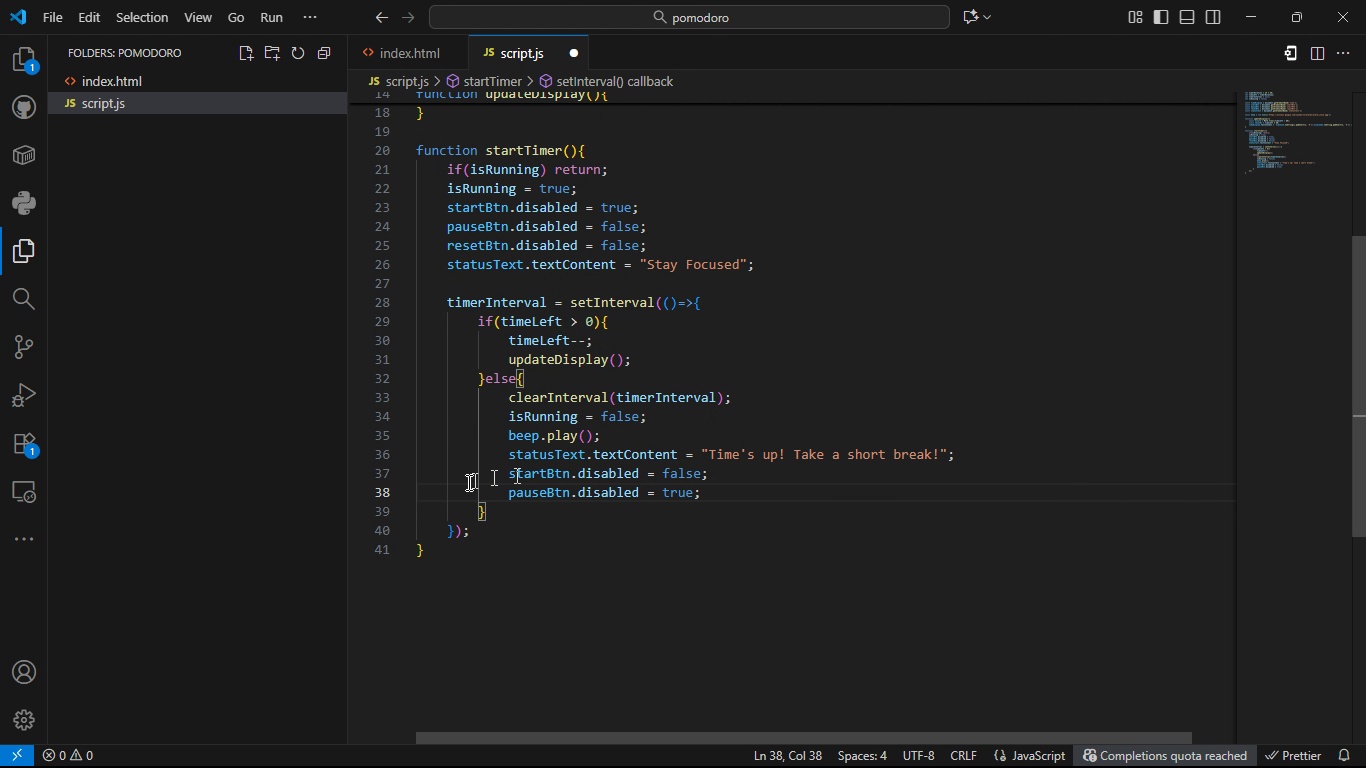 
wait(8.45)
 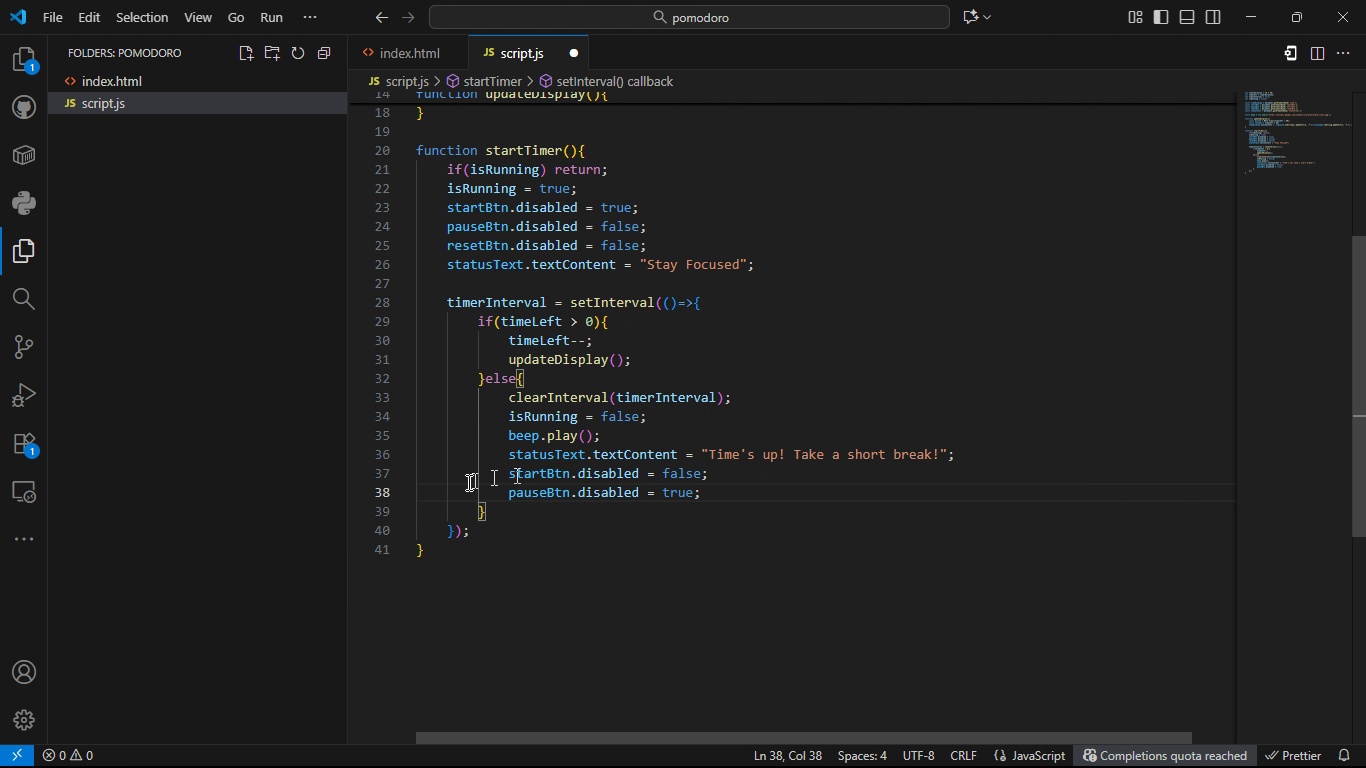 
left_click([461, 533])
 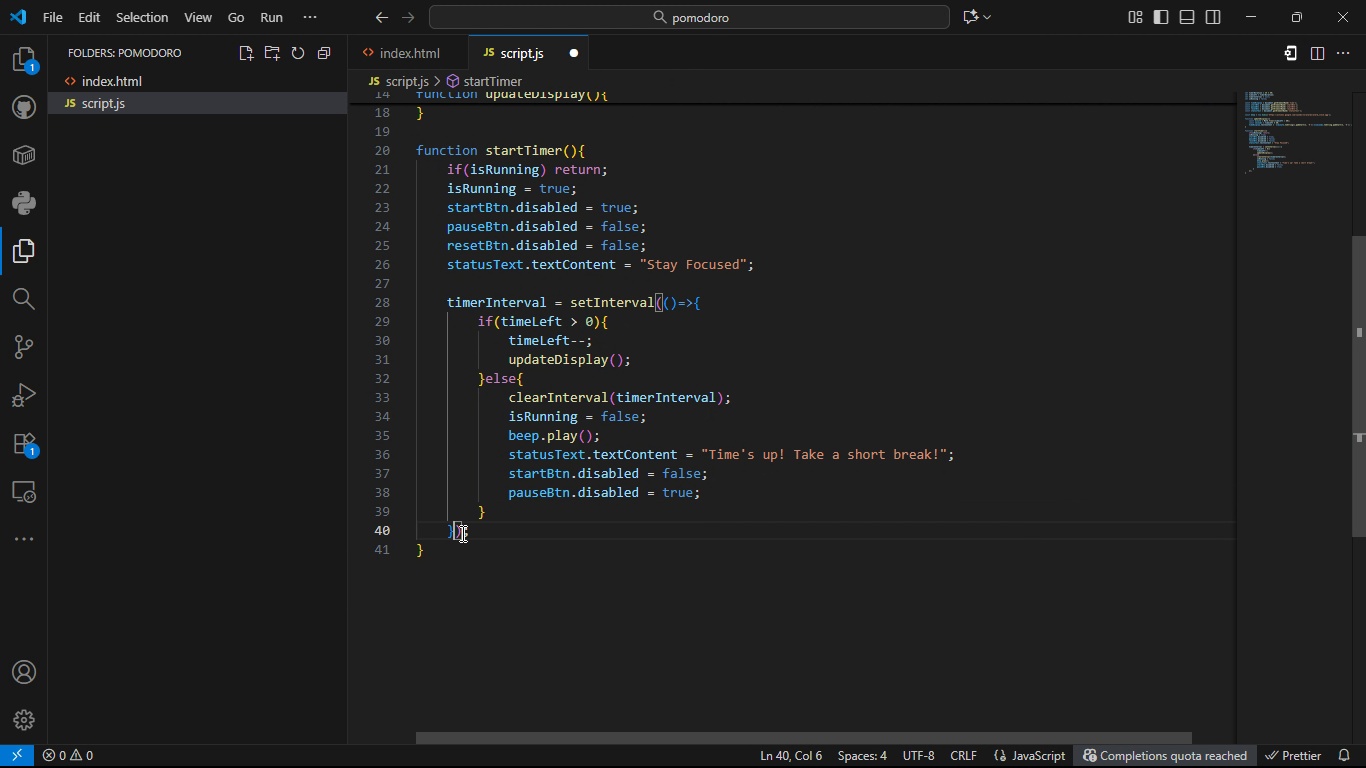 
key(ArrowLeft)
 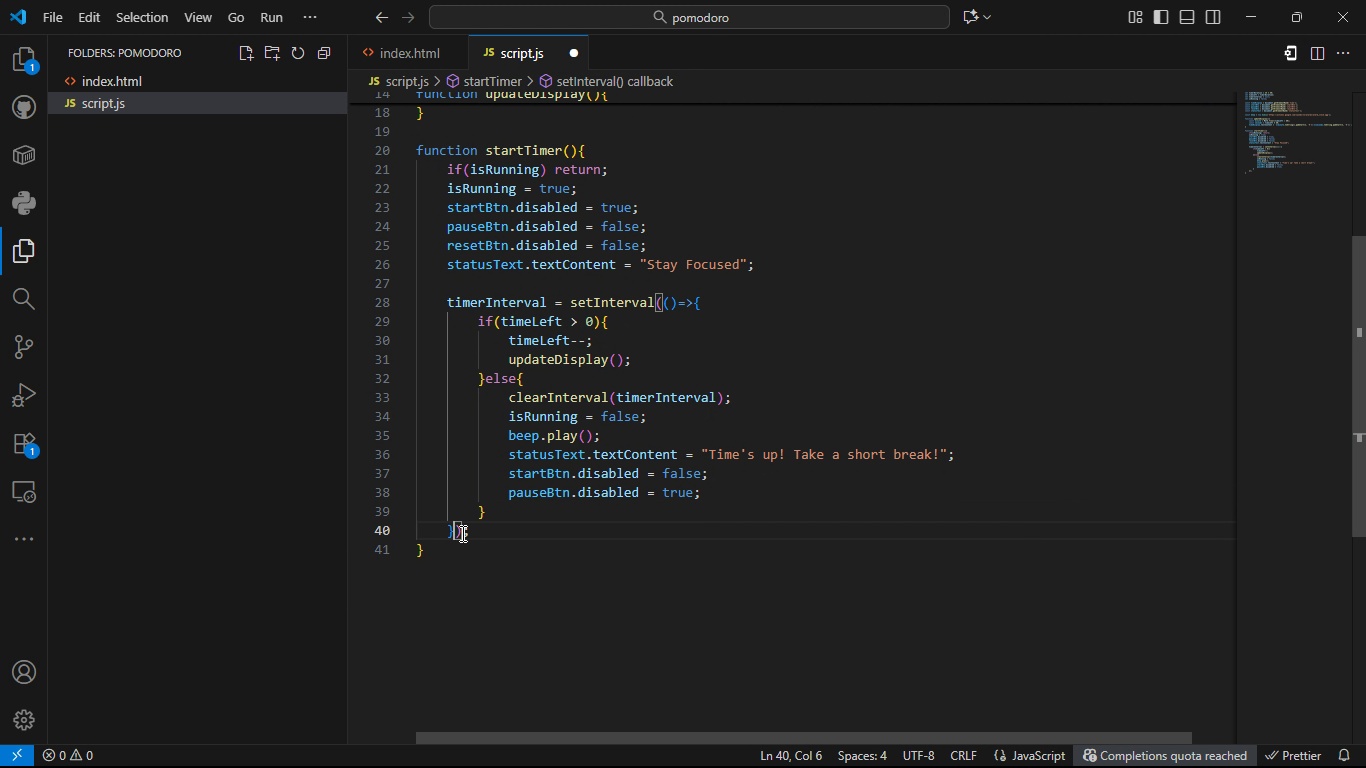 
type(, 1000)
 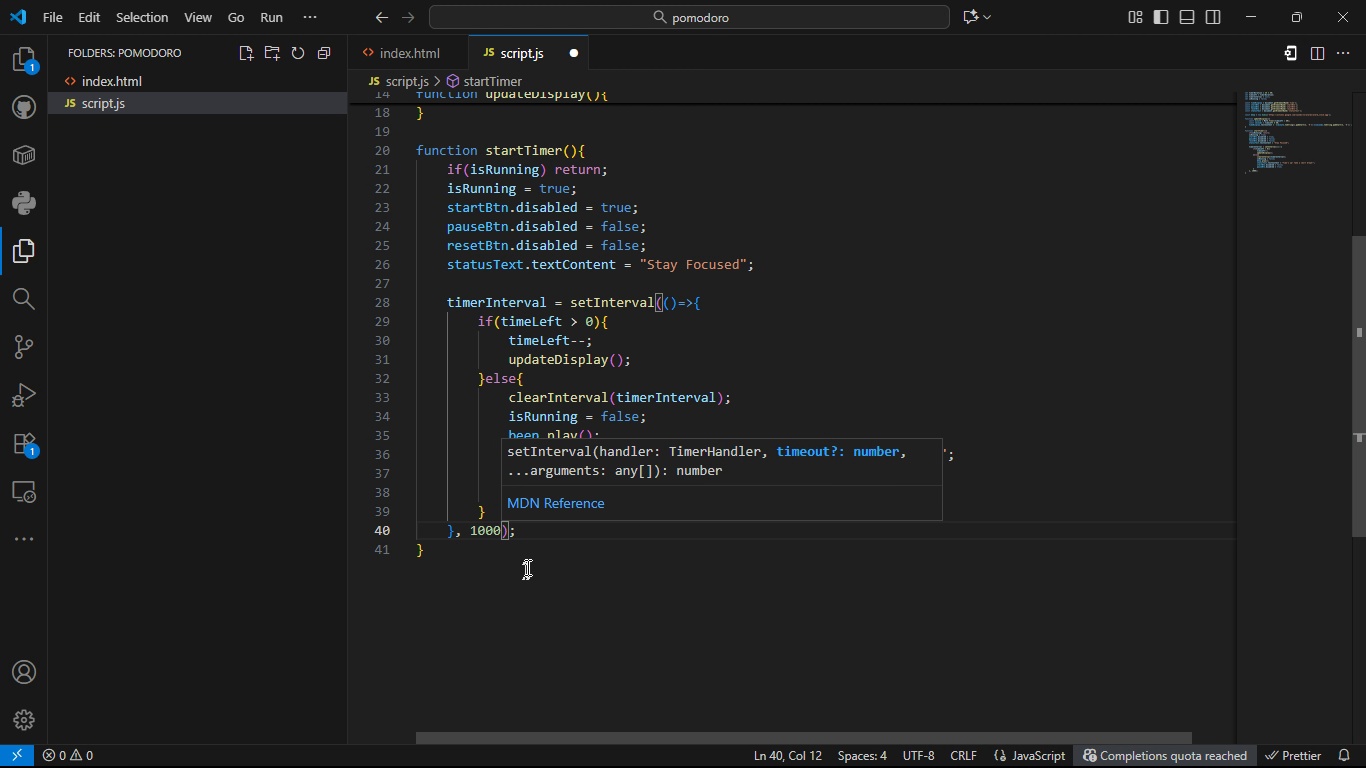 
left_click([548, 527])
 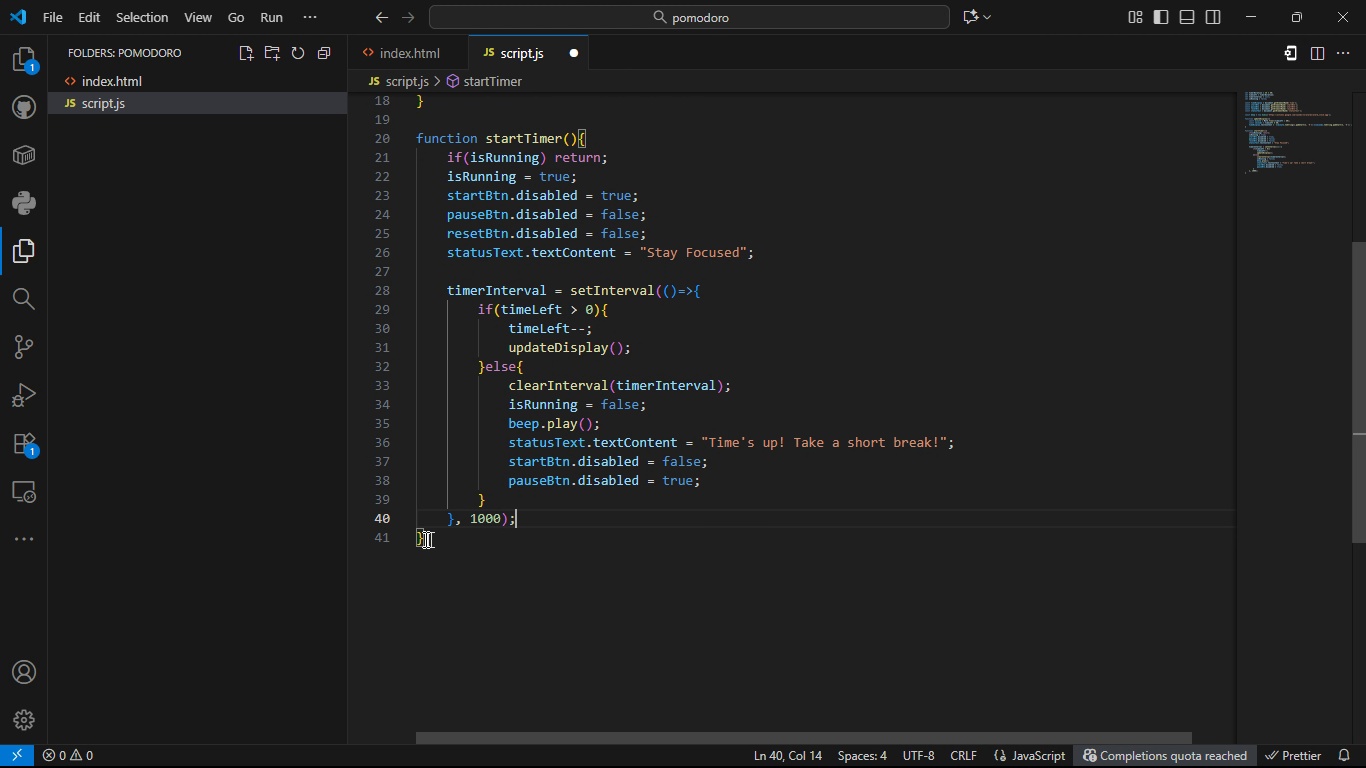 
left_click([424, 539])
 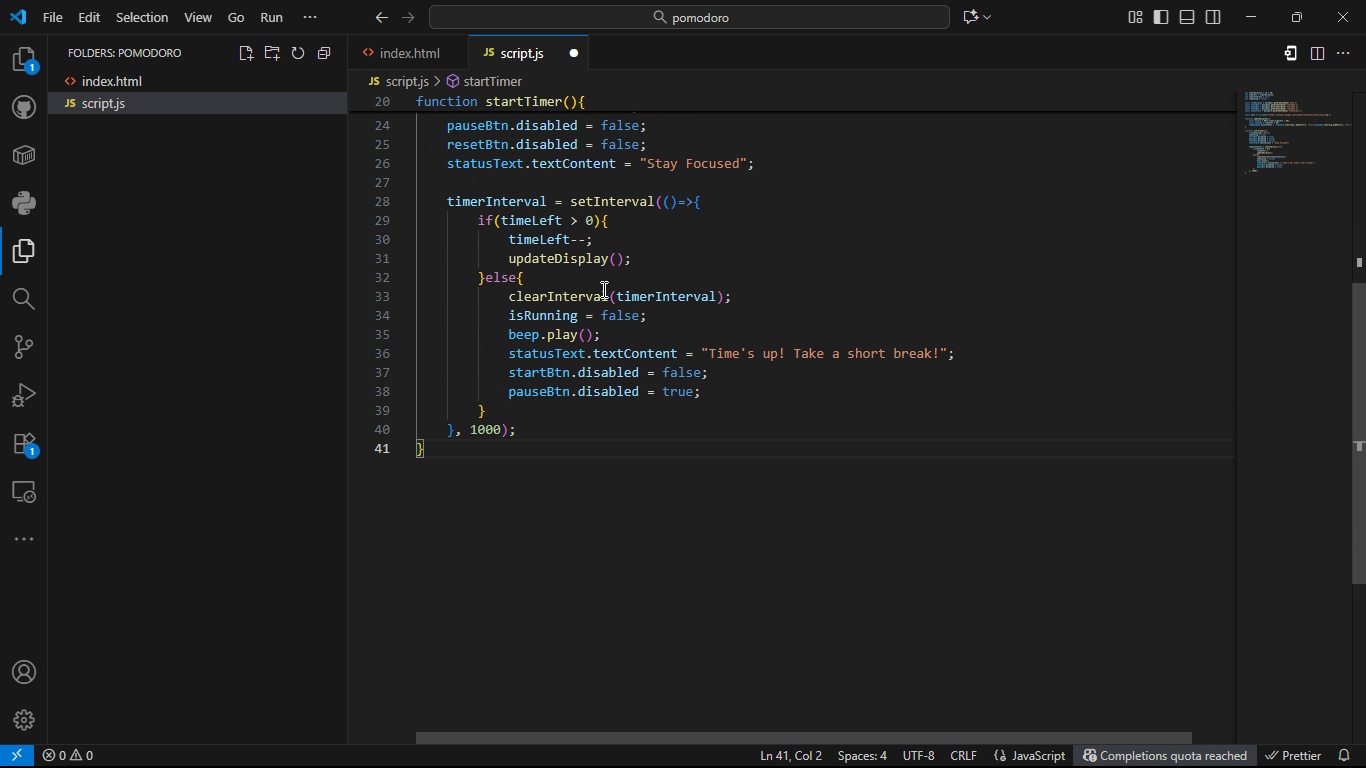 
wait(12.22)
 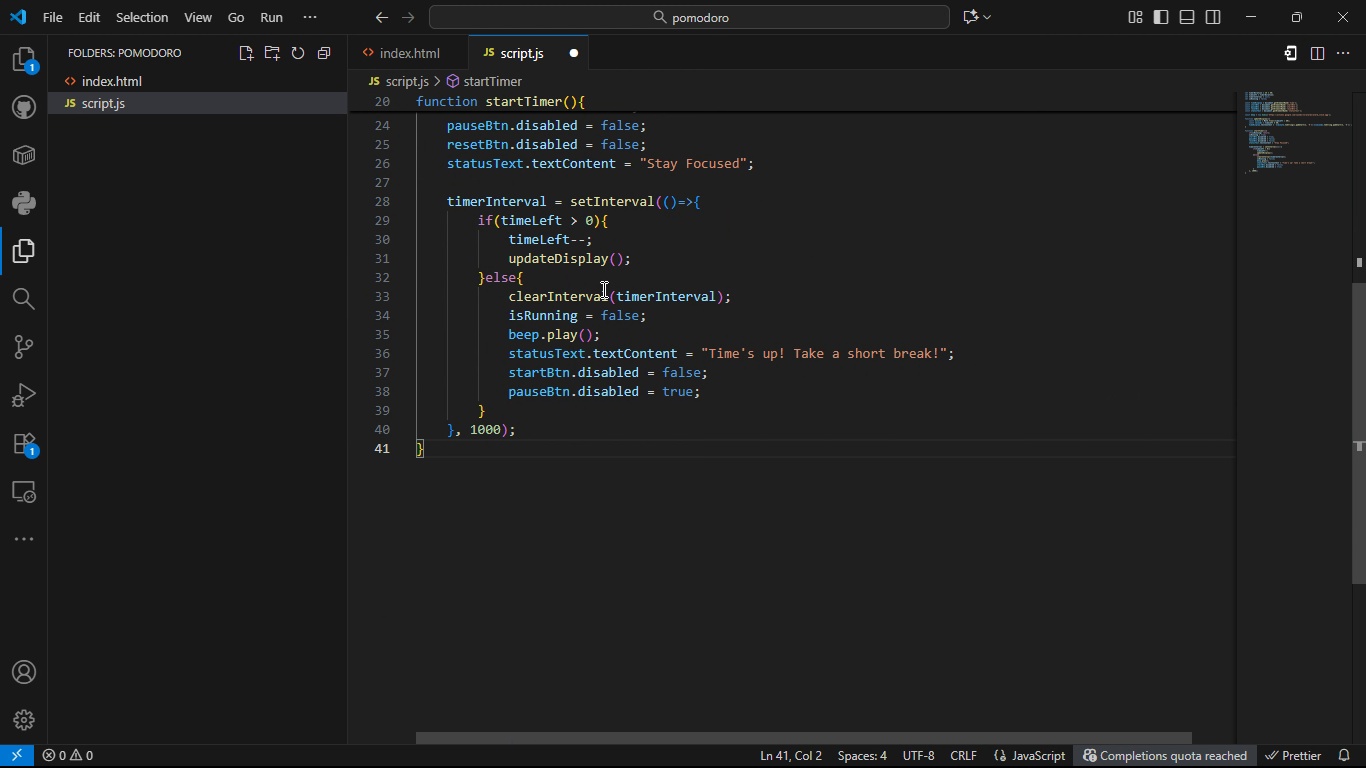 
left_click([729, 294])
 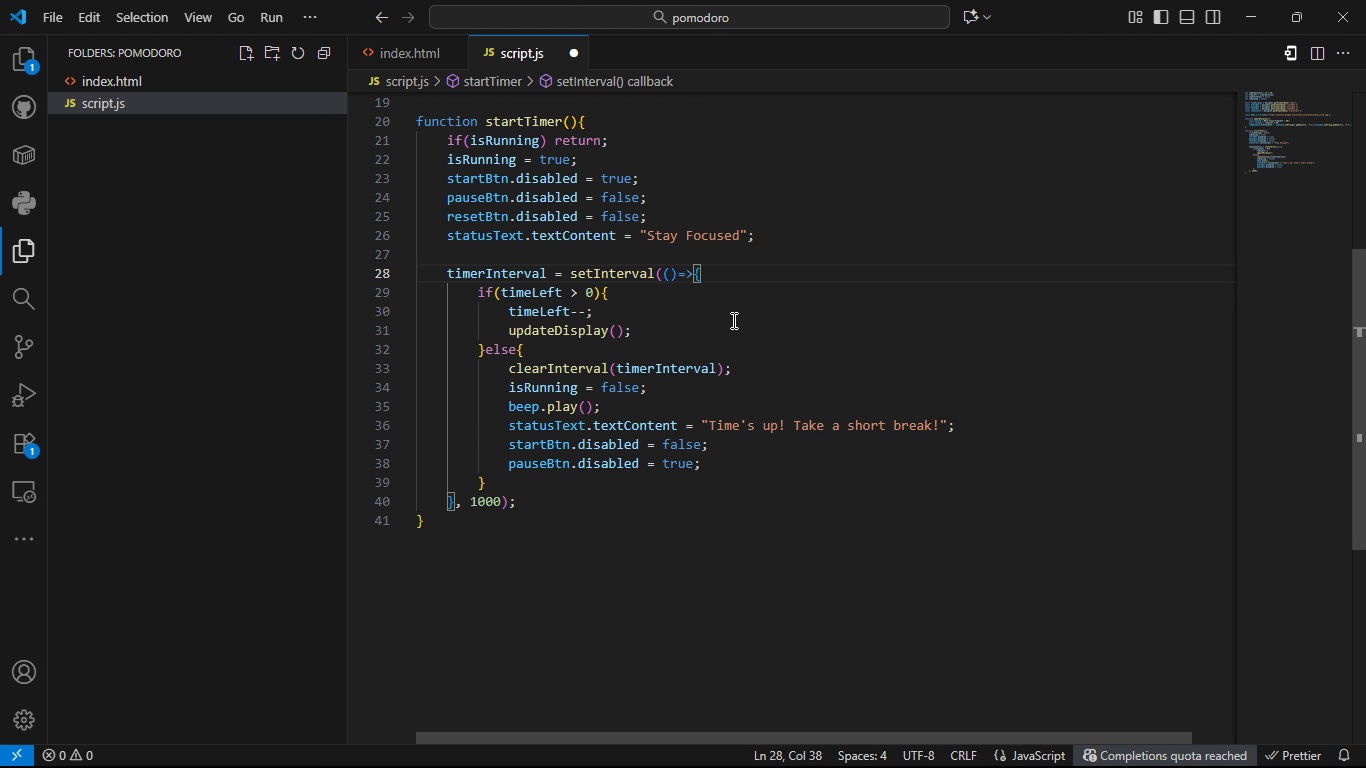 
wait(15.61)
 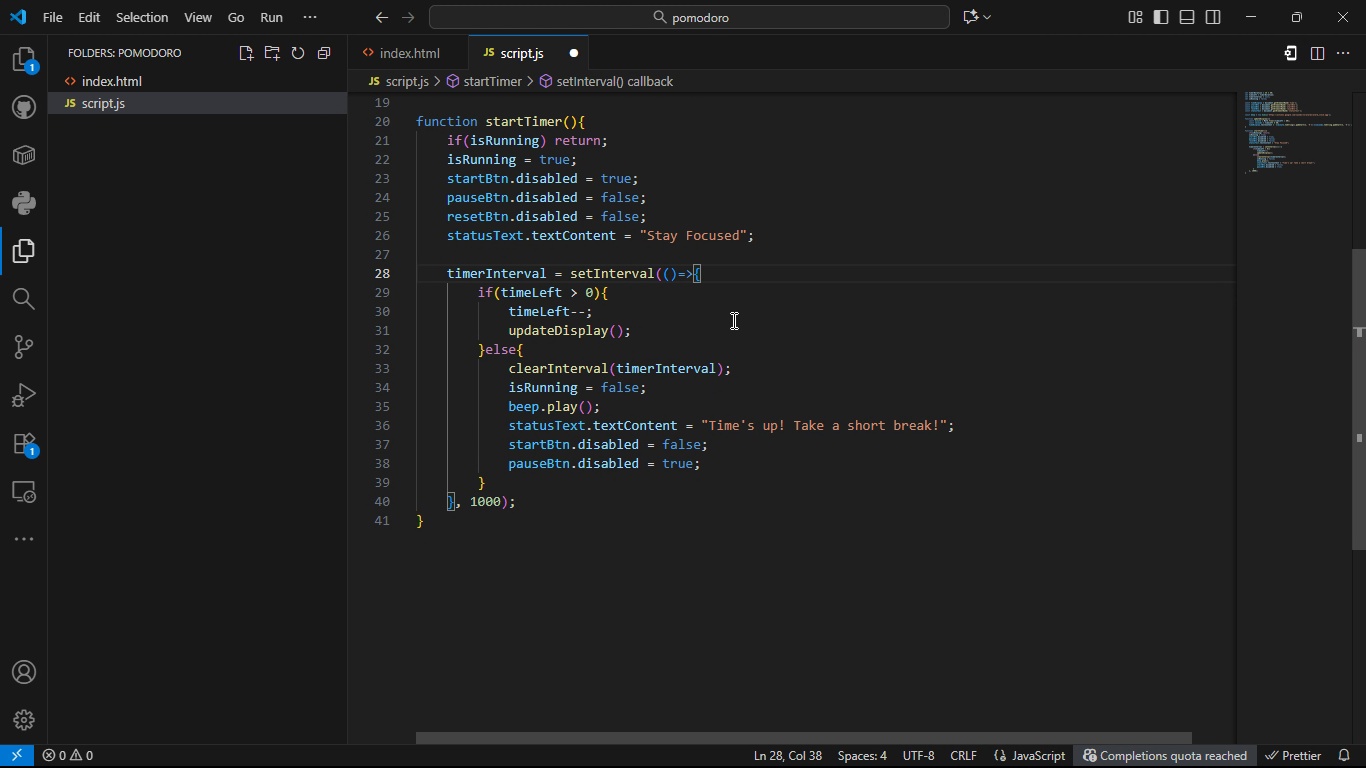 
left_click([464, 514])
 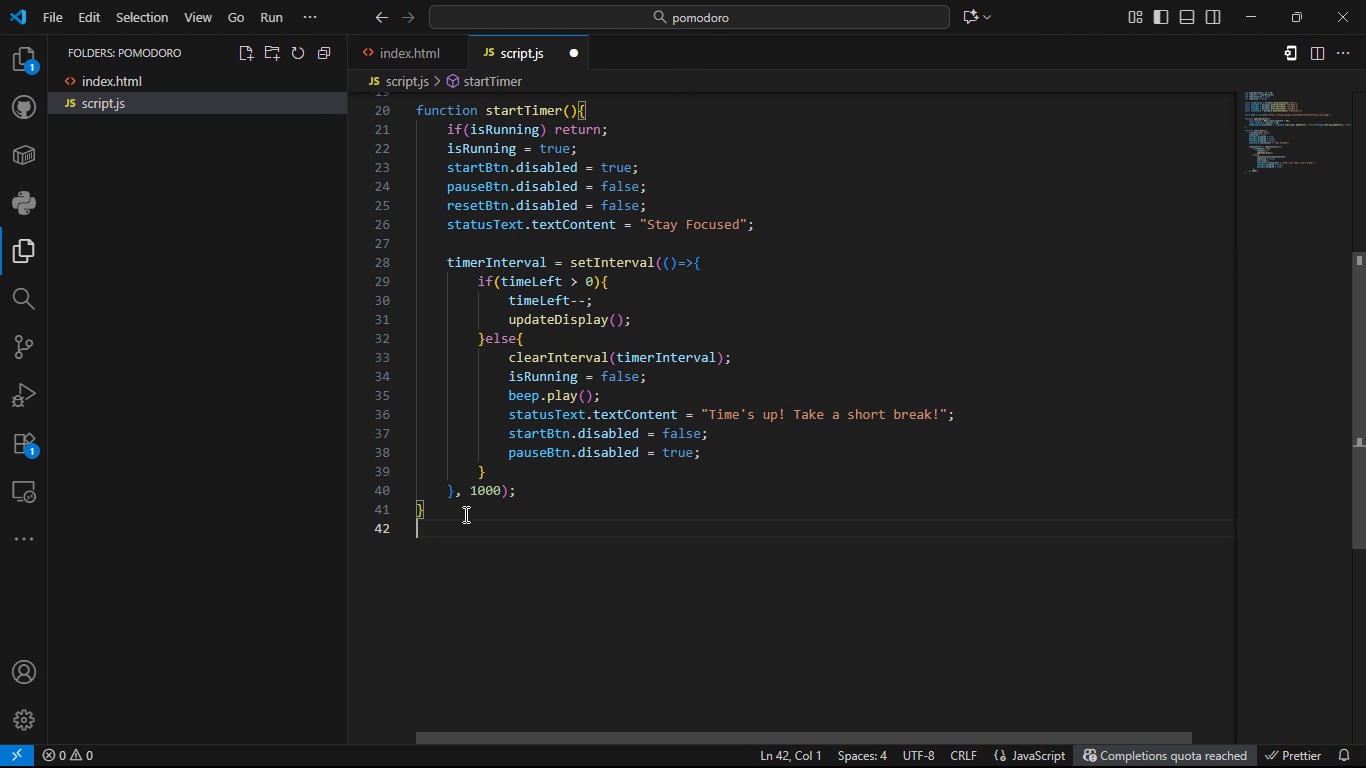 
key(Enter)
 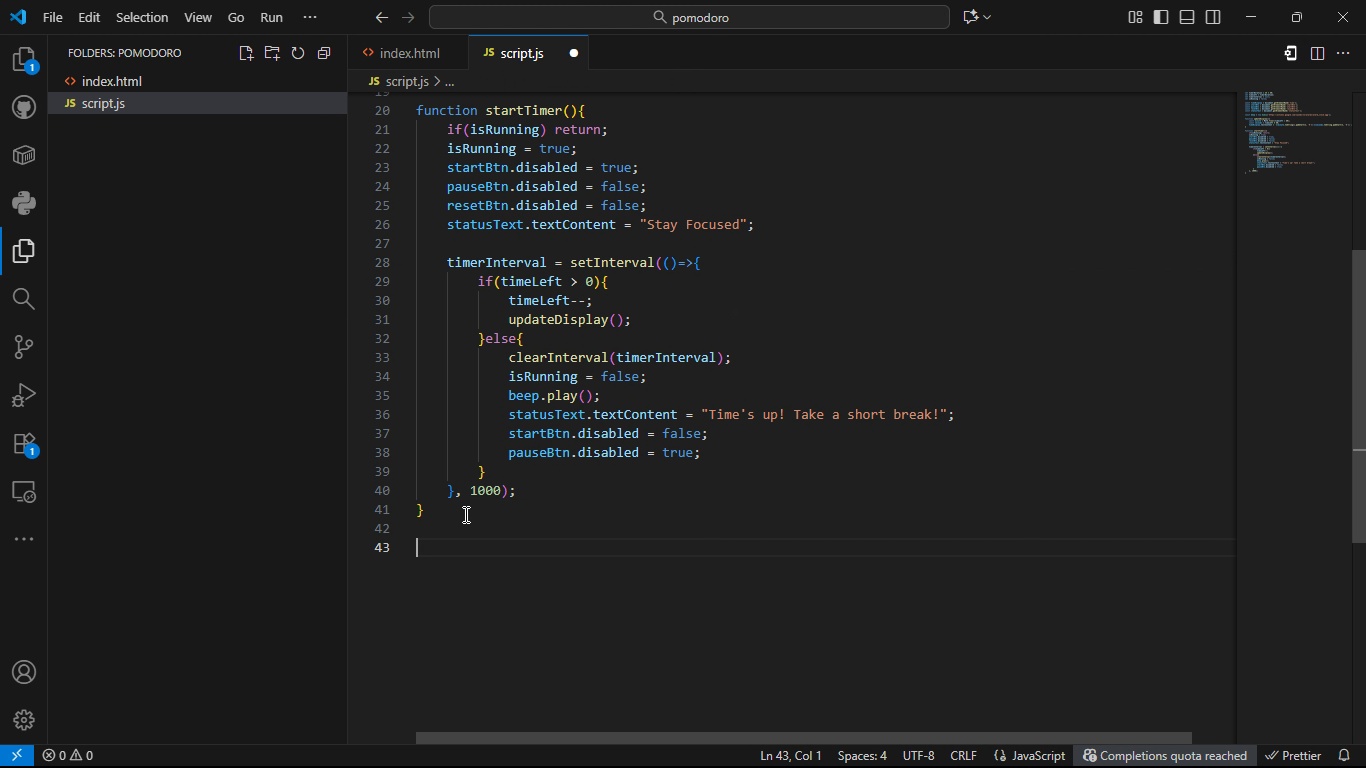 
key(Enter)
 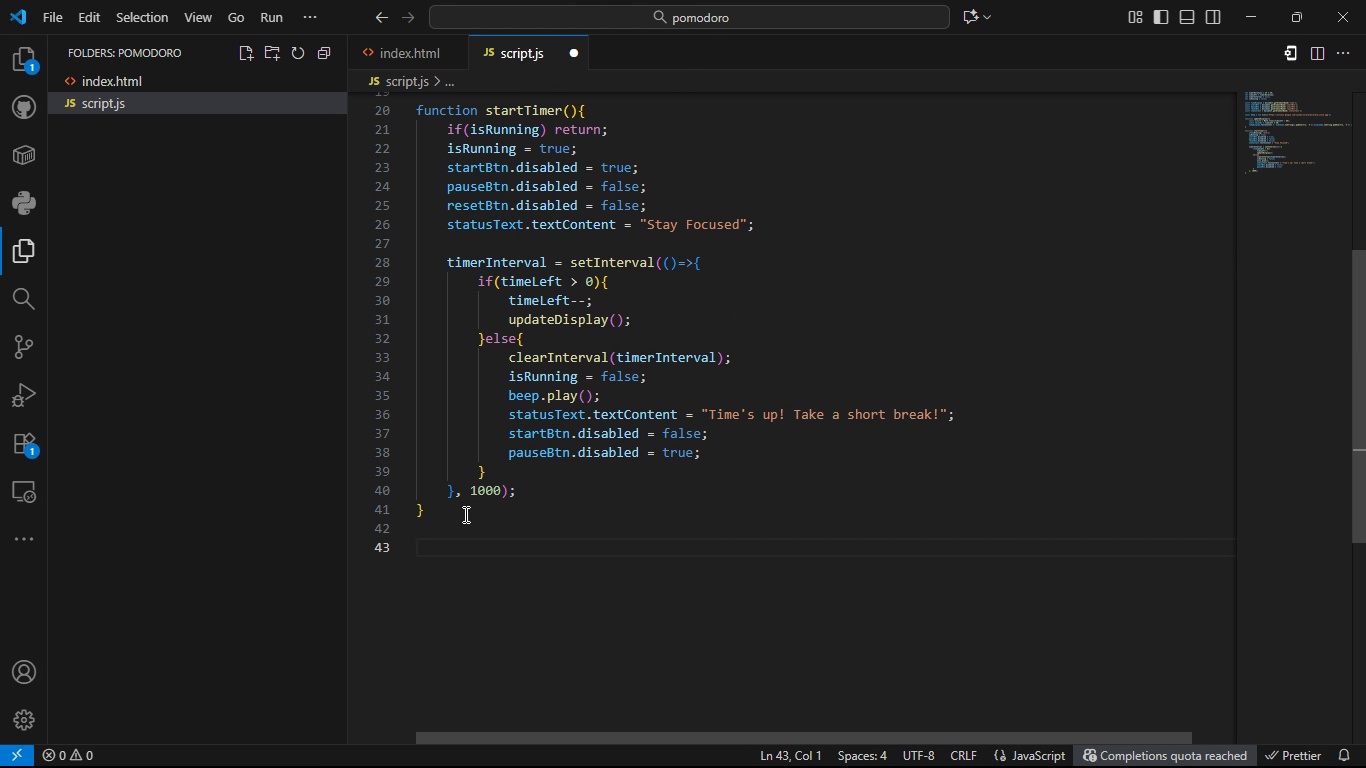 
type(g)
key(Backspace)
type(func)
key(Tab)
type( pasue)
key(Backspace)
key(Backspace)
key(Backspace)
key(Backspace)
type(auseTimer()
 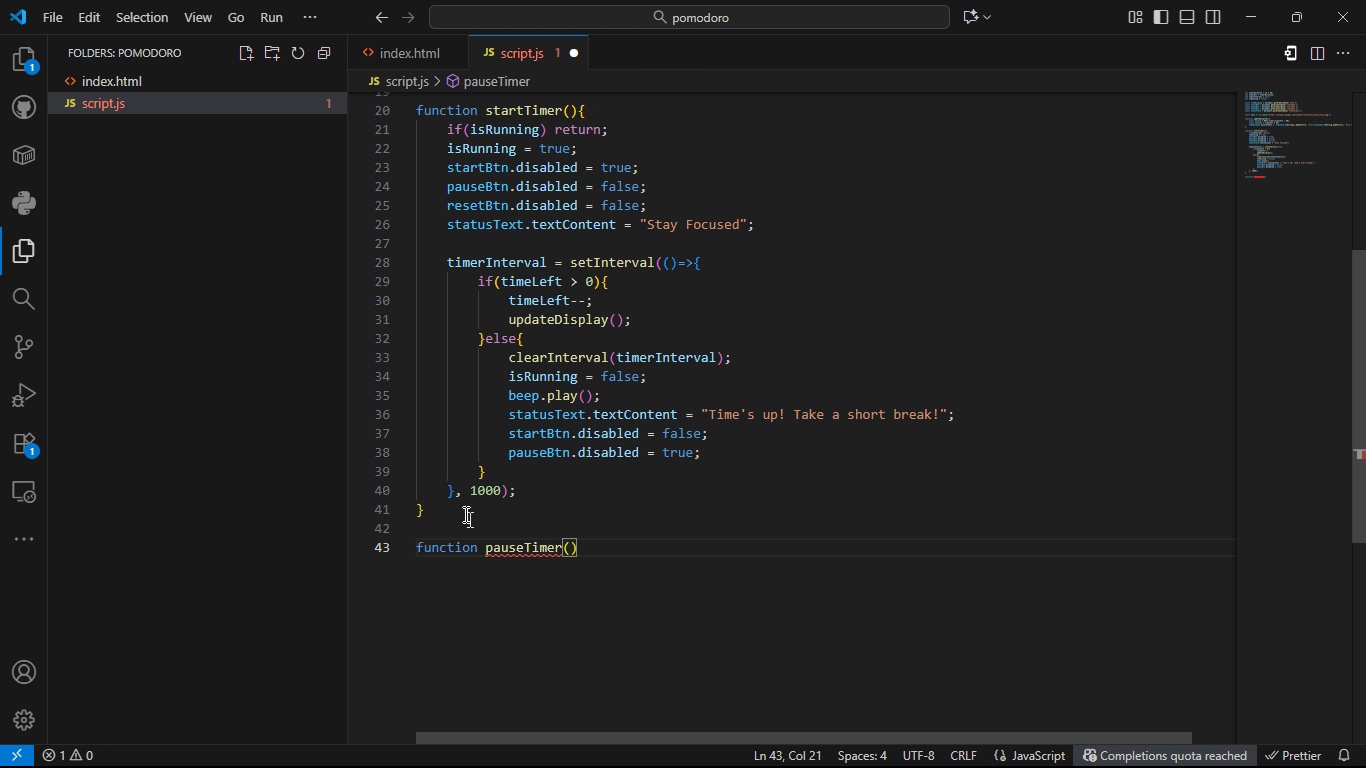 
key(ArrowRight)
 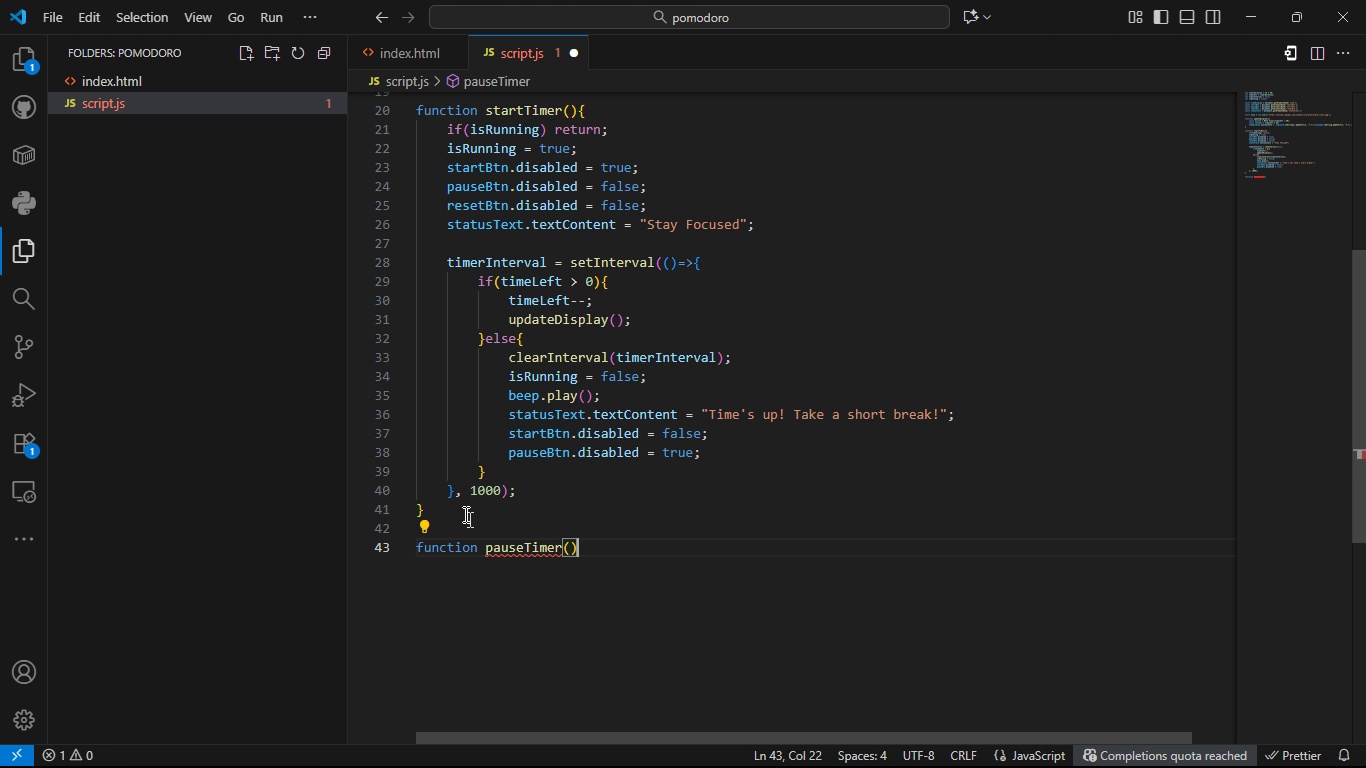 
key(Shift+ShiftLeft)
 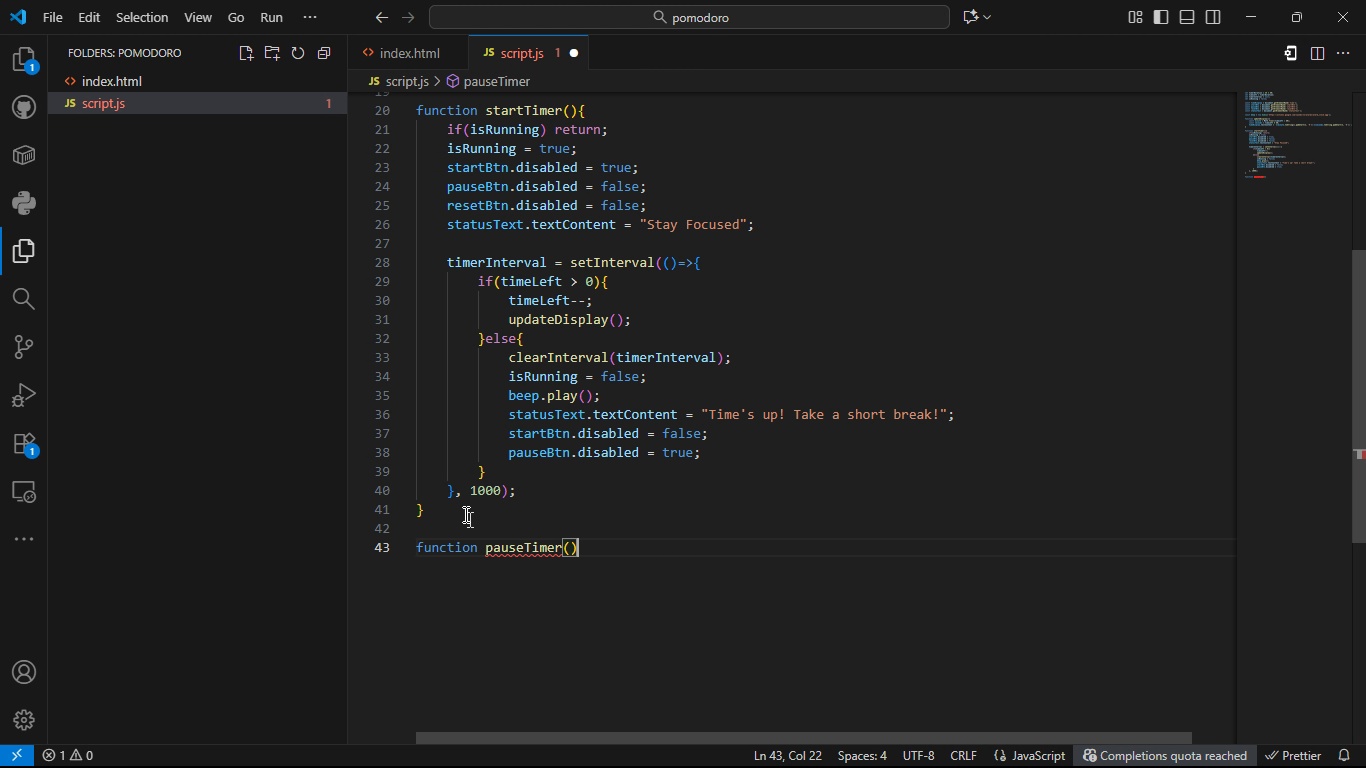 
key(Shift+BracketLeft)
 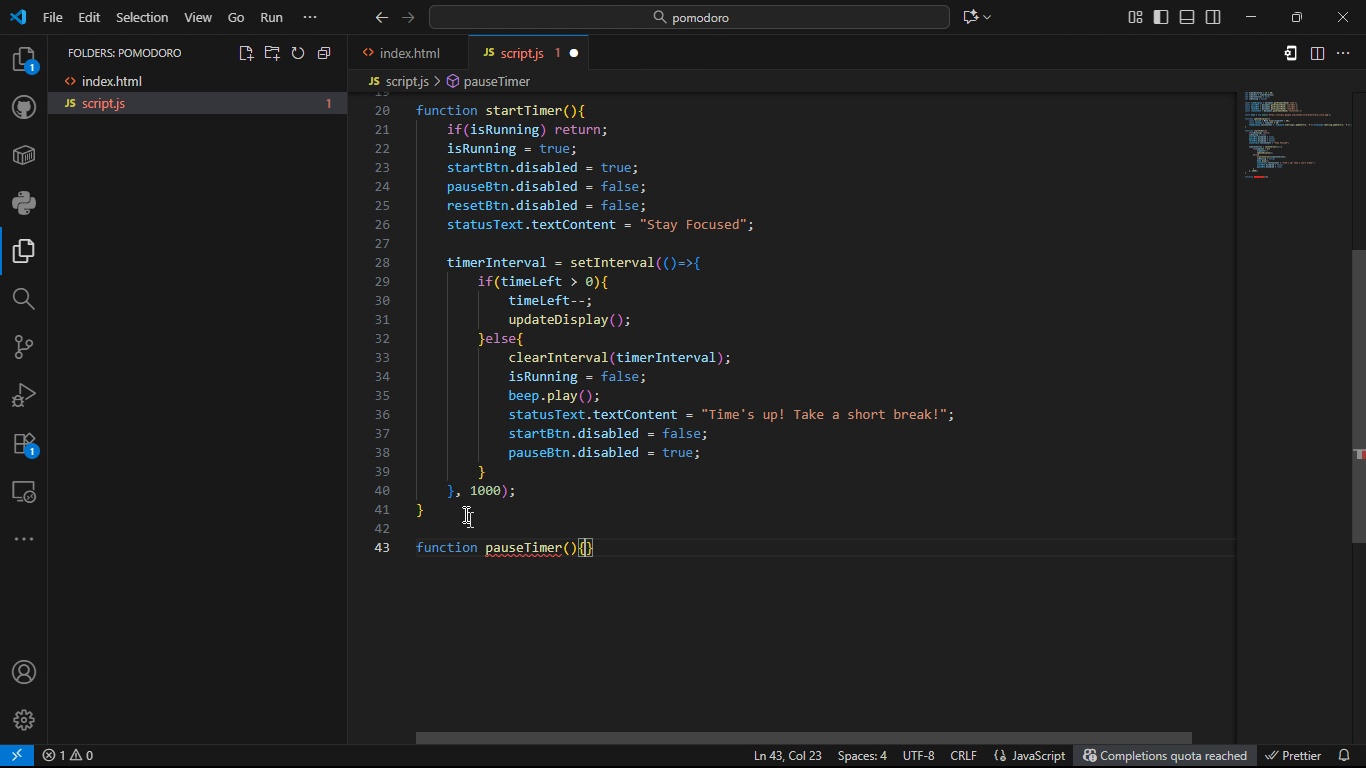 
key(Enter)
 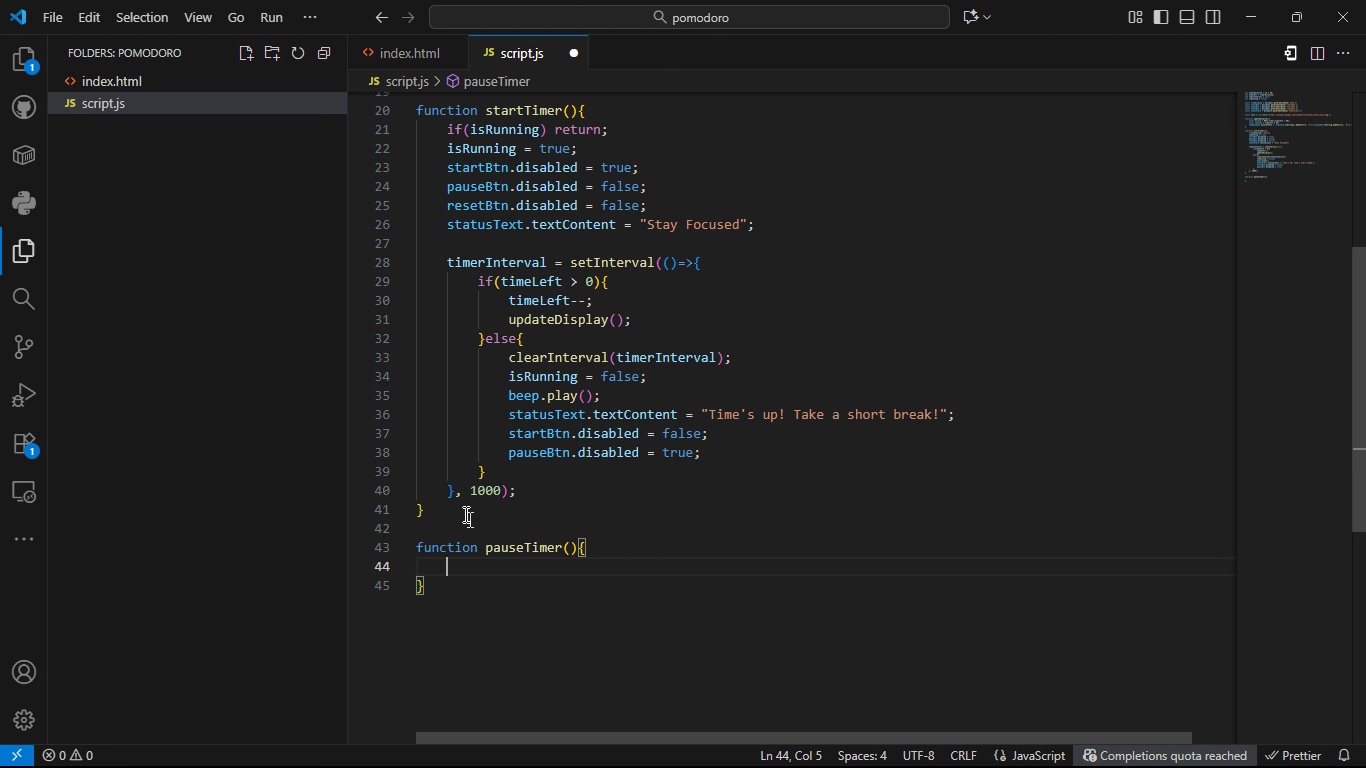 
type(if(i)
key(Backspace)
type(!isRunning)
 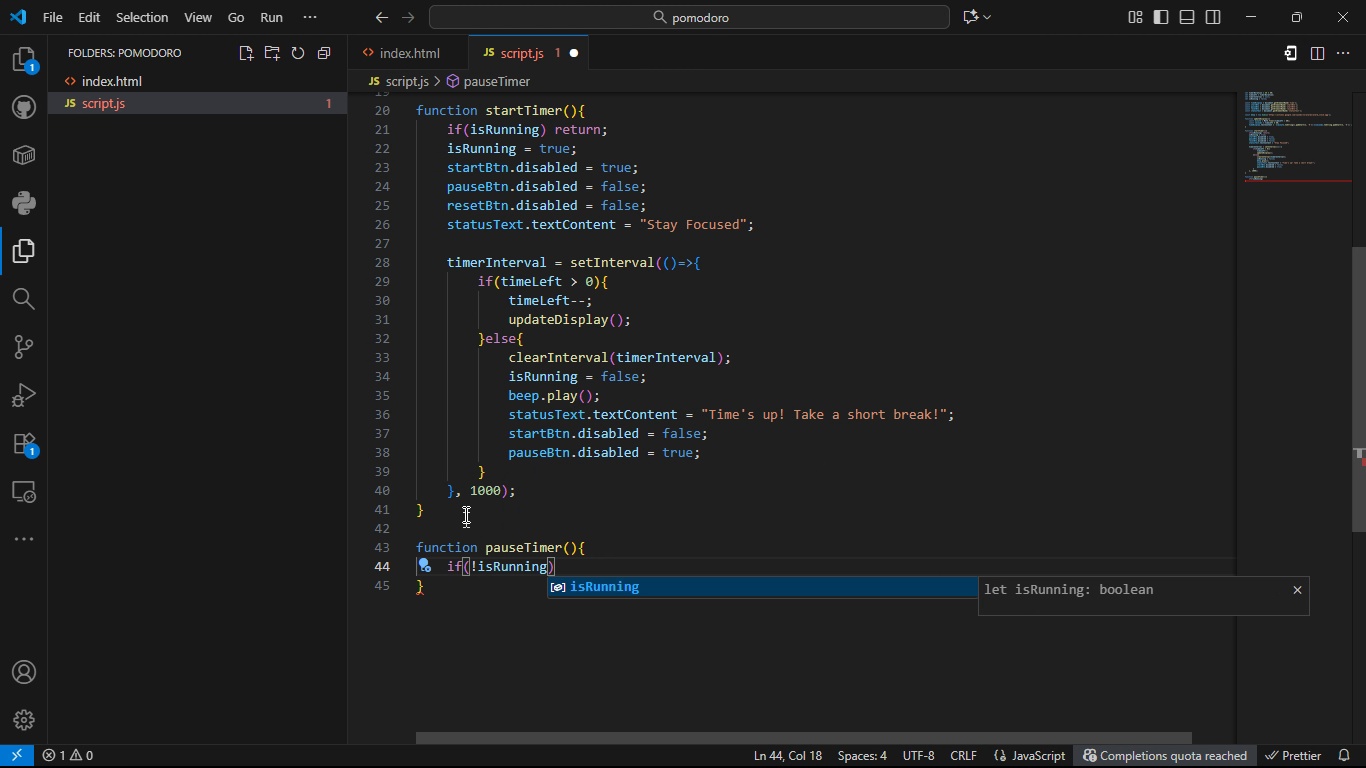 
key(ArrowRight)
 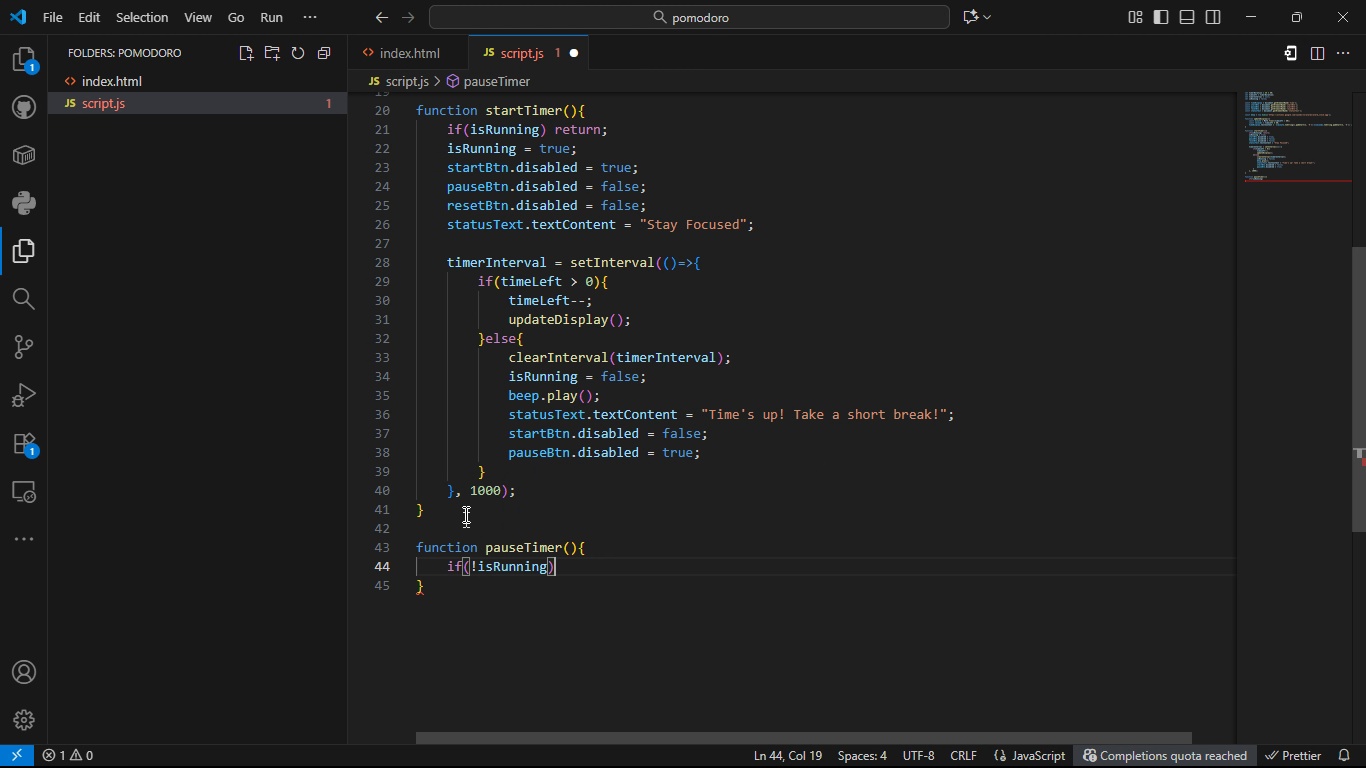 
type( retrun)
key(Backspace)
key(Backspace)
key(Backspace)
type(urn;)
 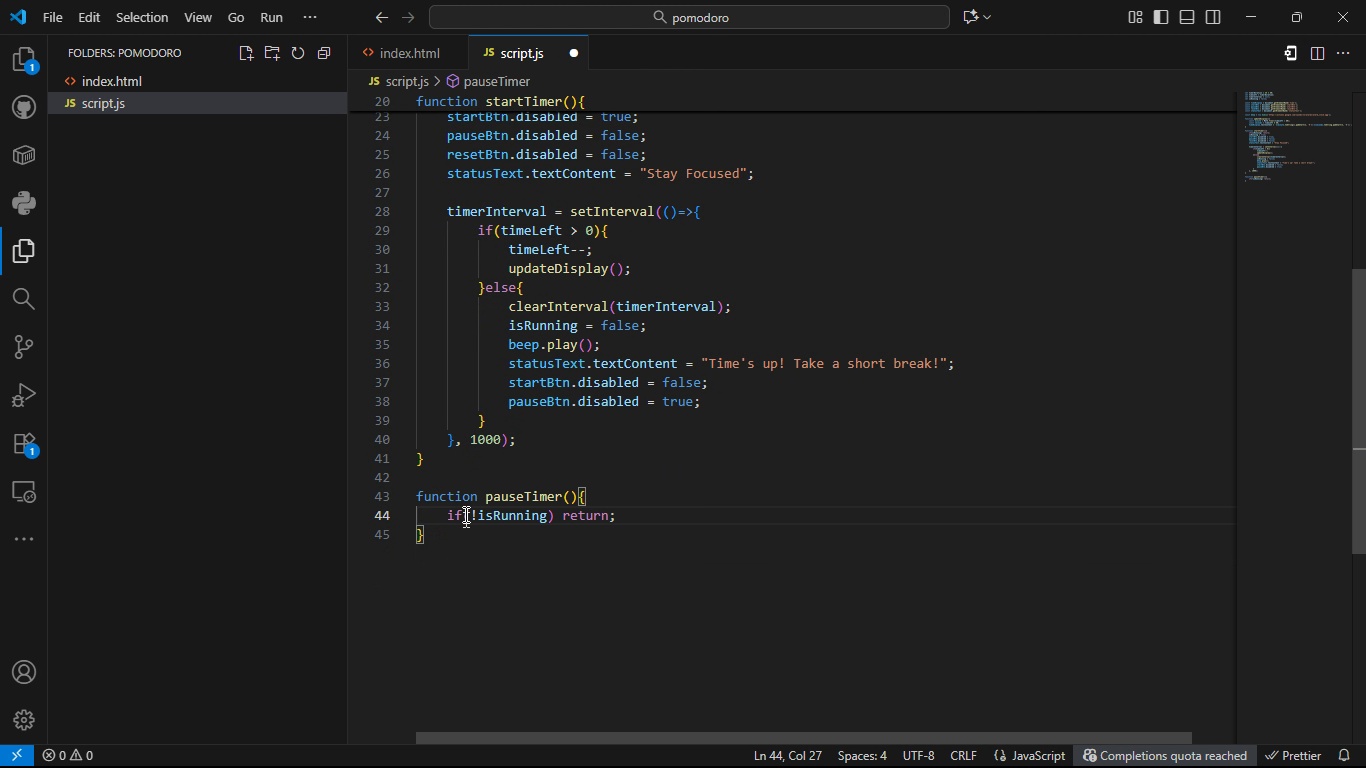 
key(Enter)
 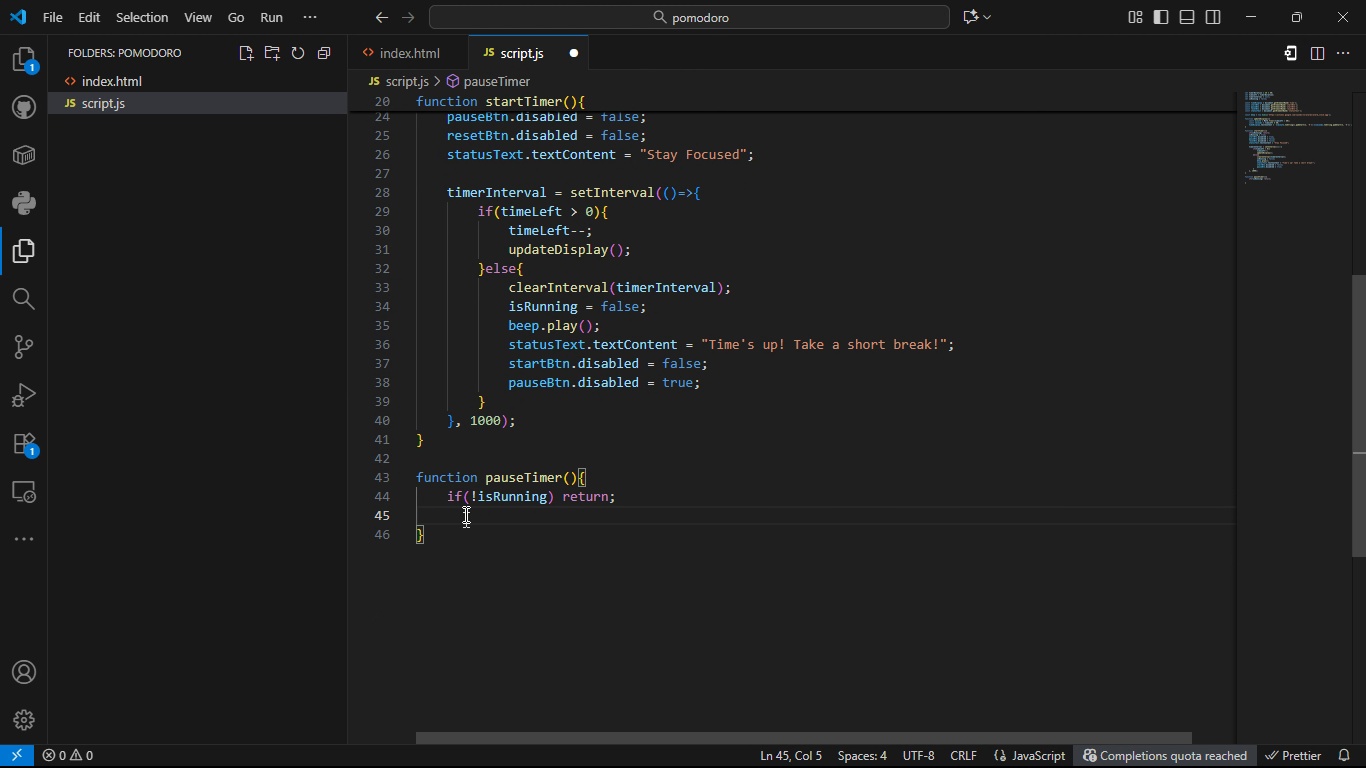 
type(id)
key(Backspace)
type(sRu)
key(Tab)
type( -=)
key(Backspace)
type(=)
key(Backspace)
key(Backspace)
type(= tur)
key(Backspace)
key(Backspace)
type(re)
key(Backspace)
type(ue;)
 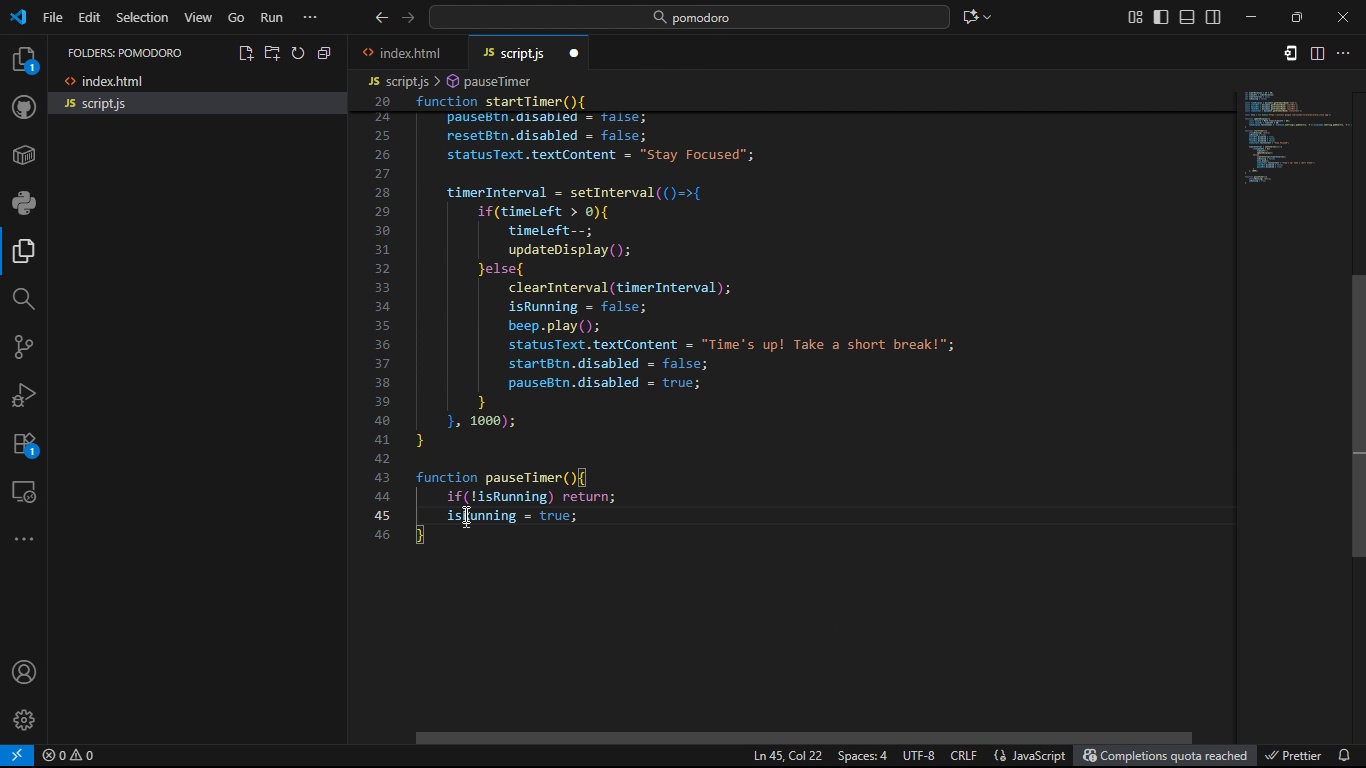 
key(Enter)
 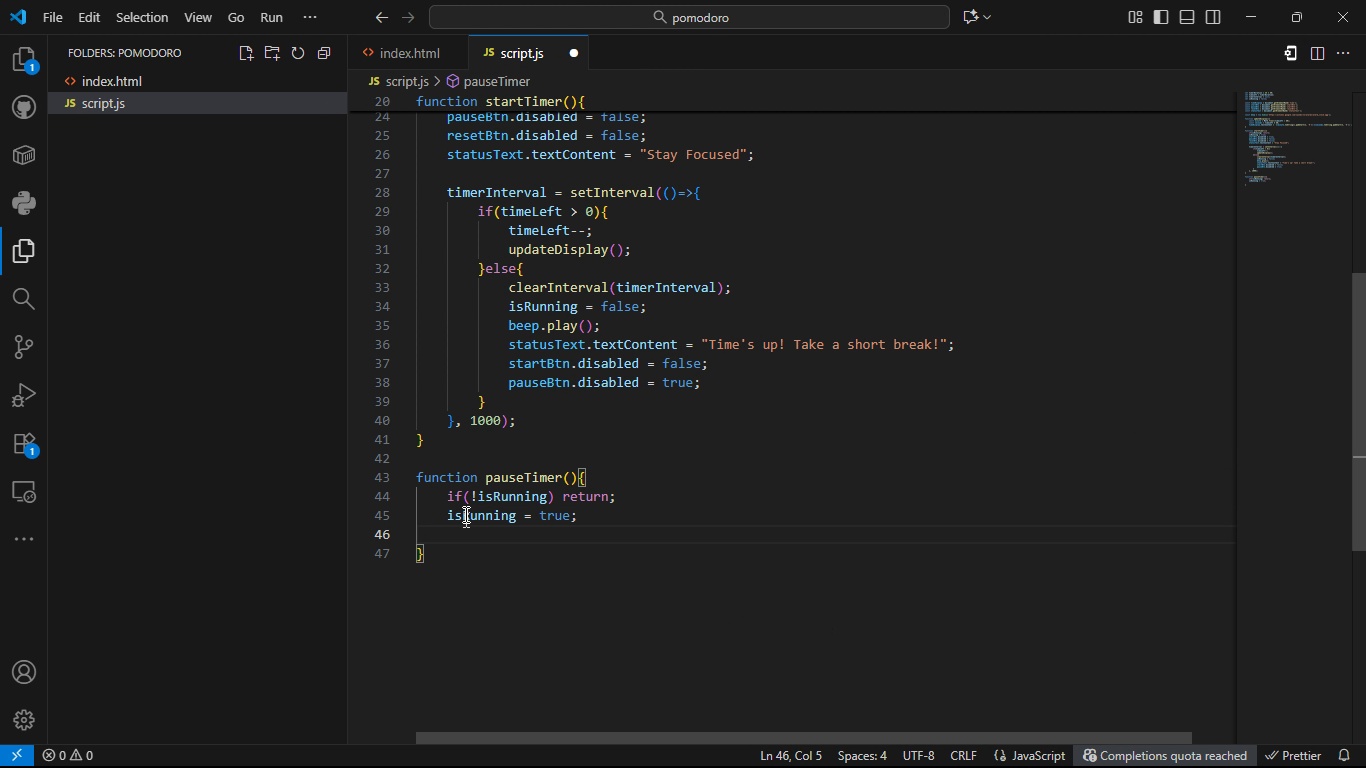 
type(clear)
key(Tab)
type((timerI)
key(Tab)
 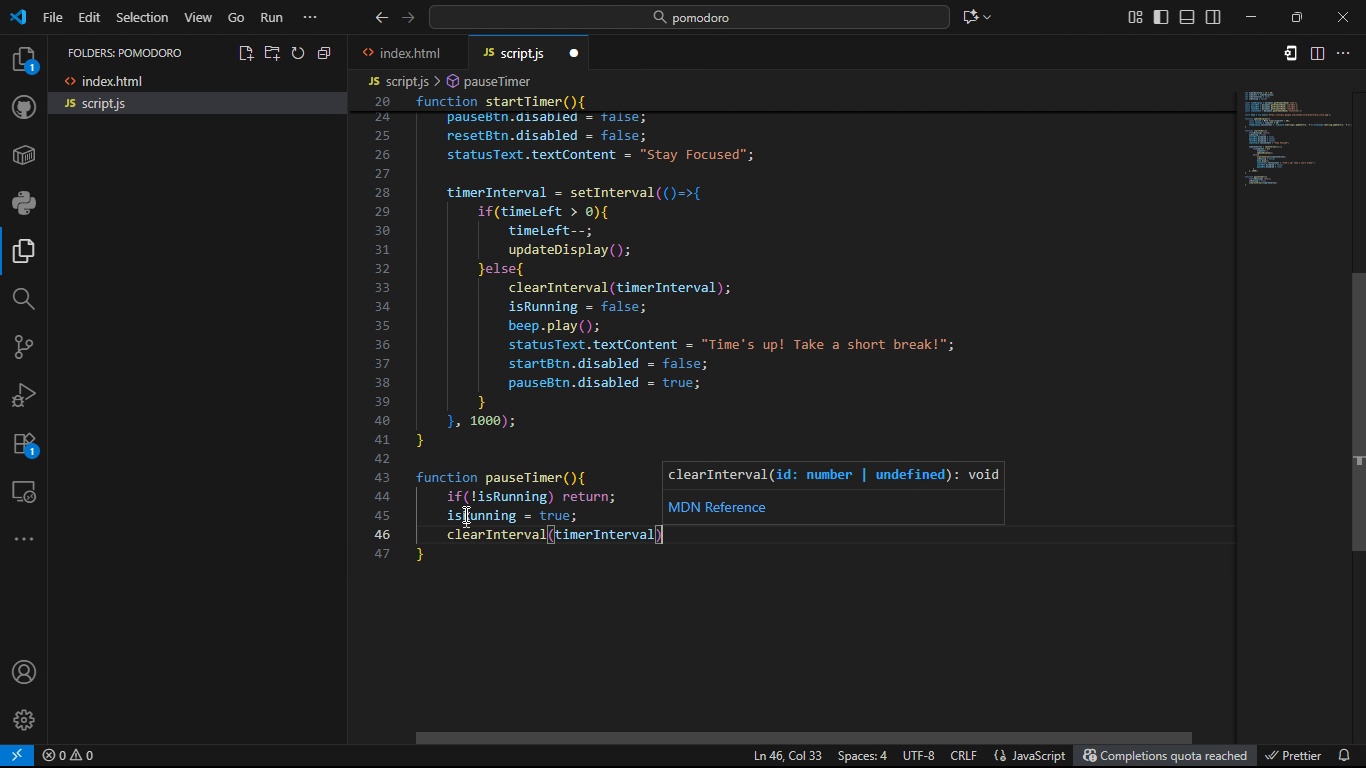 
 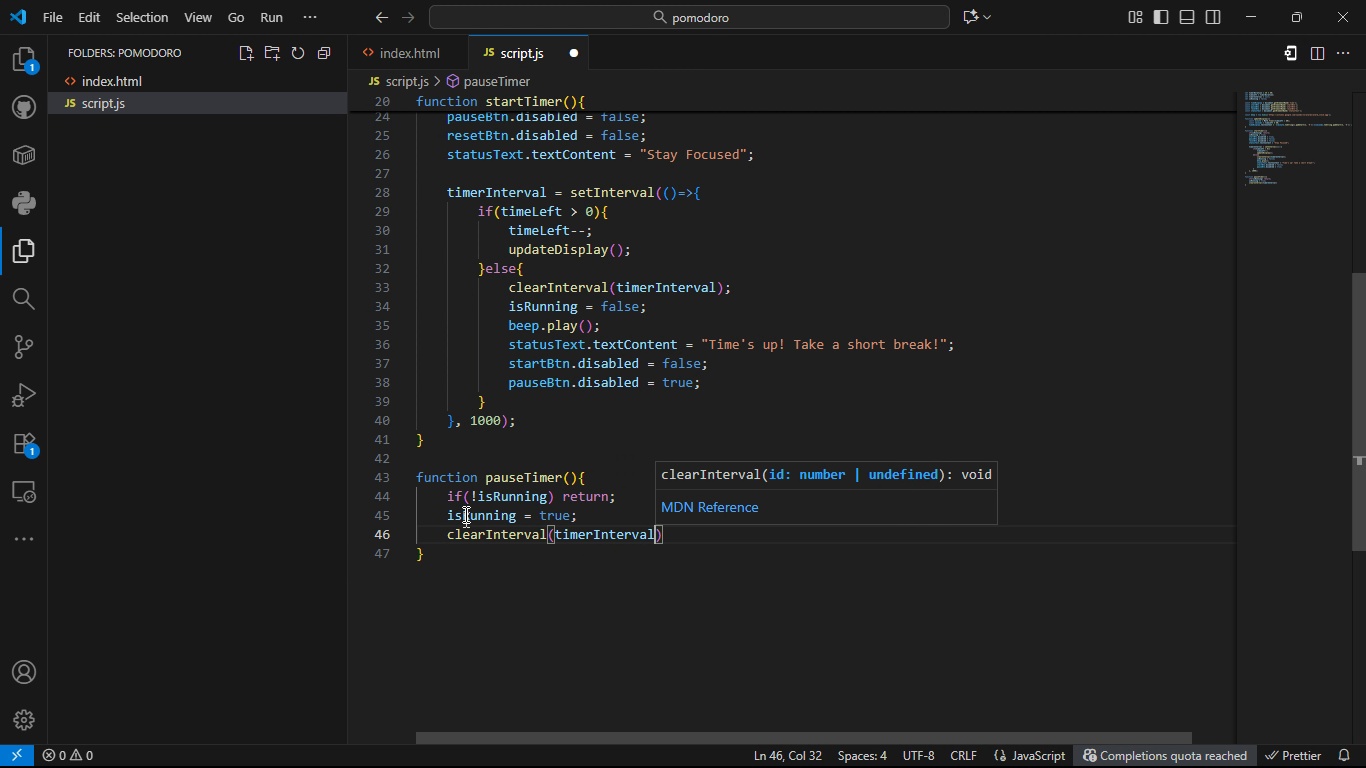 
key(ArrowRight)
 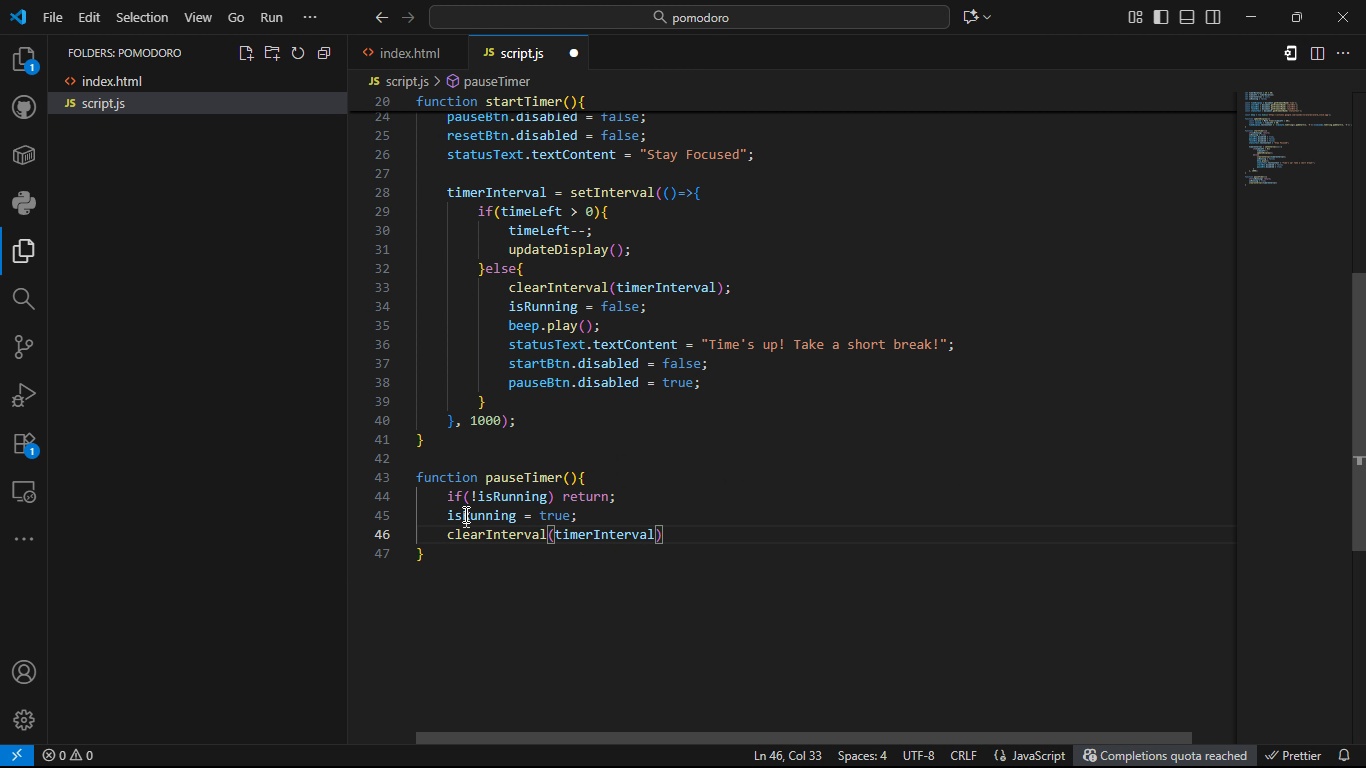 
key(Semicolon)
 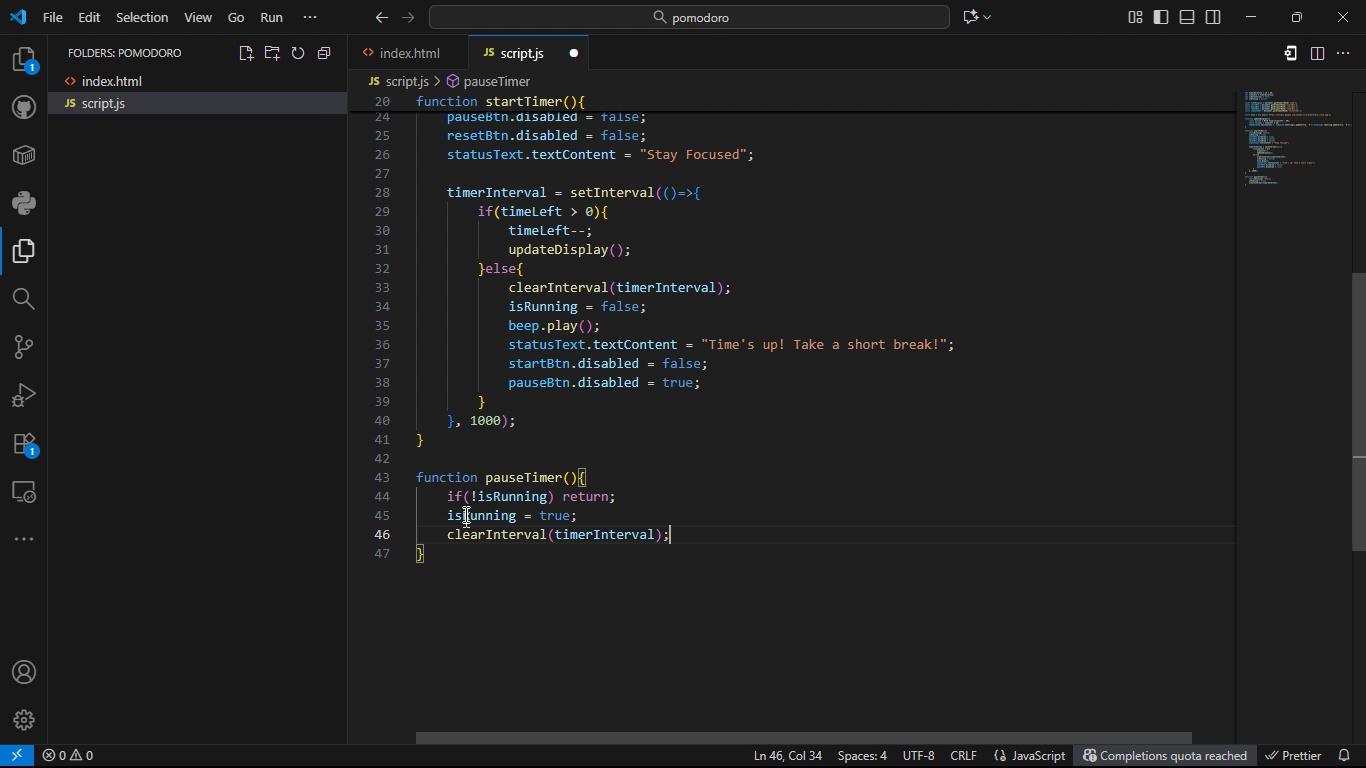 
key(Enter)
 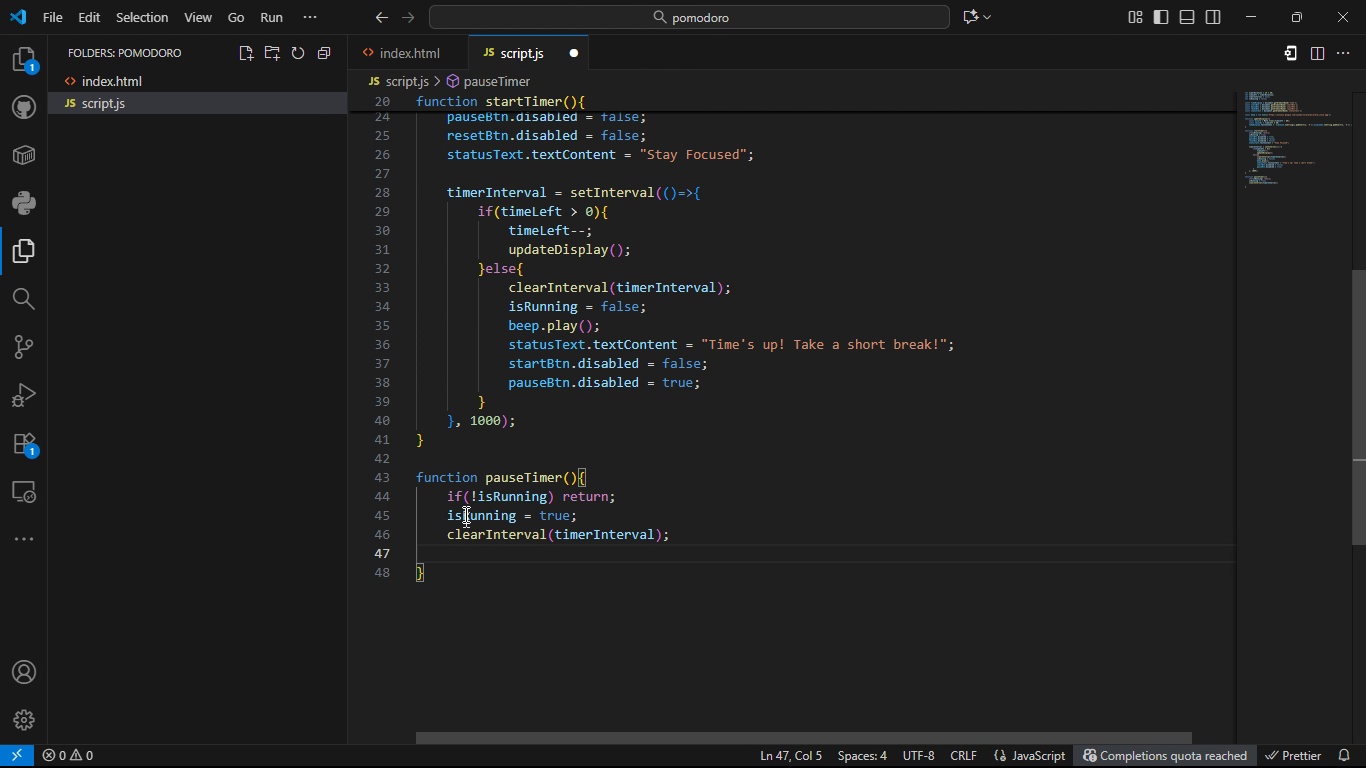 
type(statr)
key(Backspace)
type(ues)
key(Backspace)
key(Backspace)
type(s>)
key(Backspace)
type(Text.tect)
key(Backspace)
key(Backspace)
type(xtContne)
key(Backspace)
key(Backspace)
type(ent()
key(Backspace)
type( = 'P)
key(Backspace)
type(Paused...)
 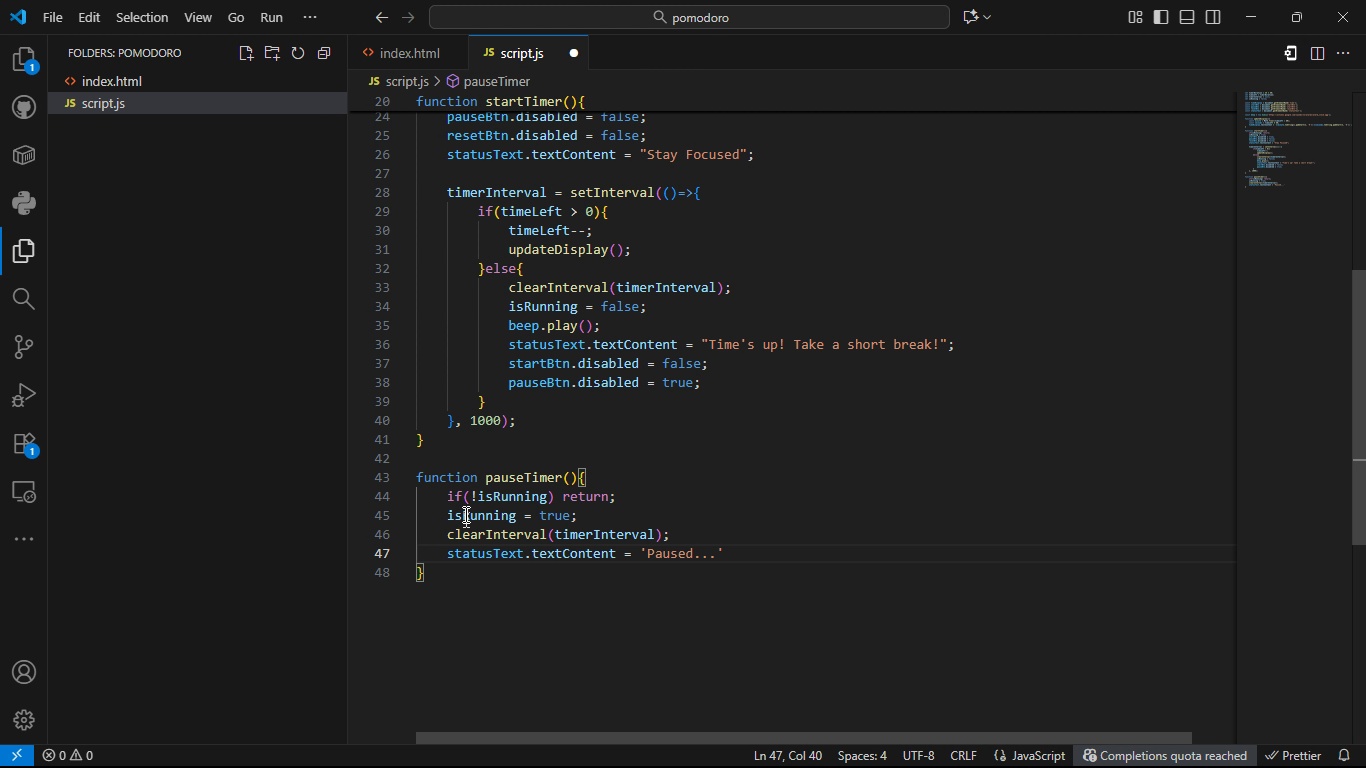 
key(ArrowRight)
 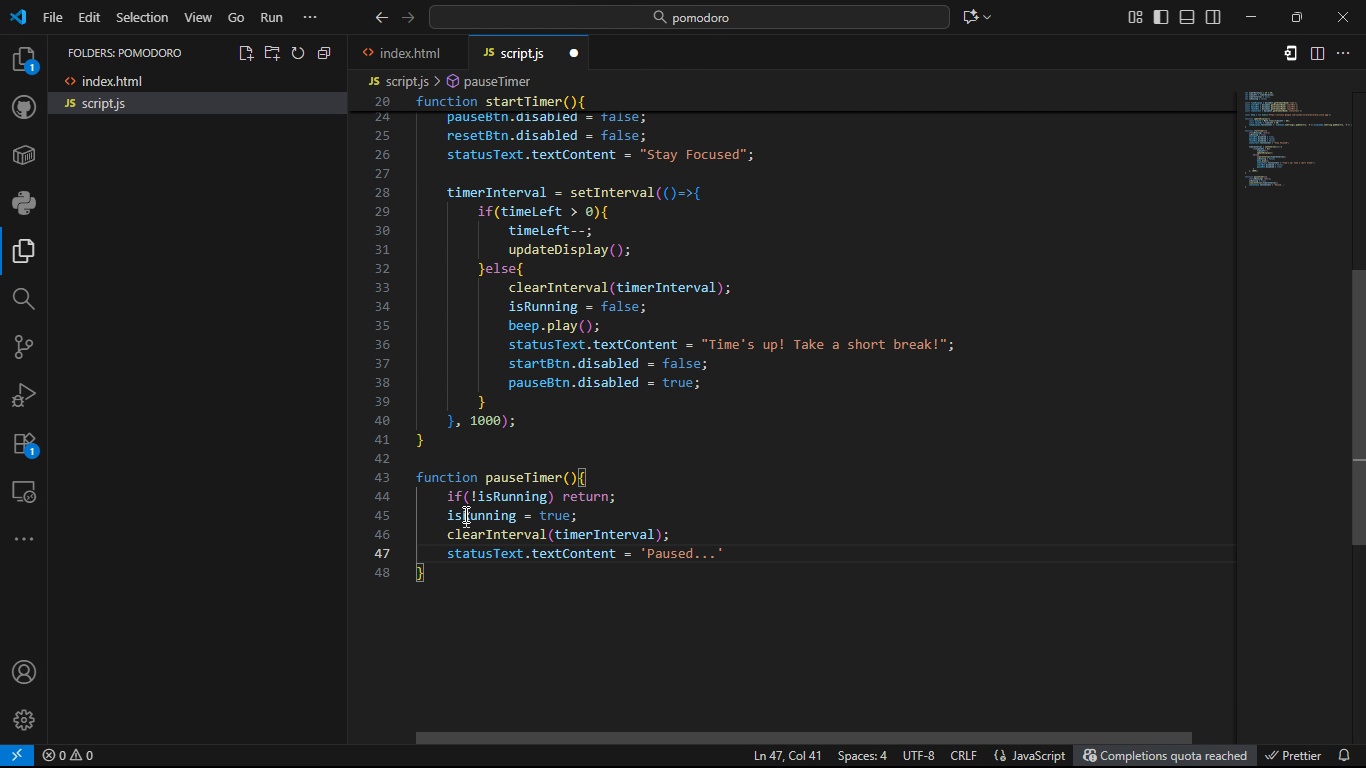 
key(Semicolon)
 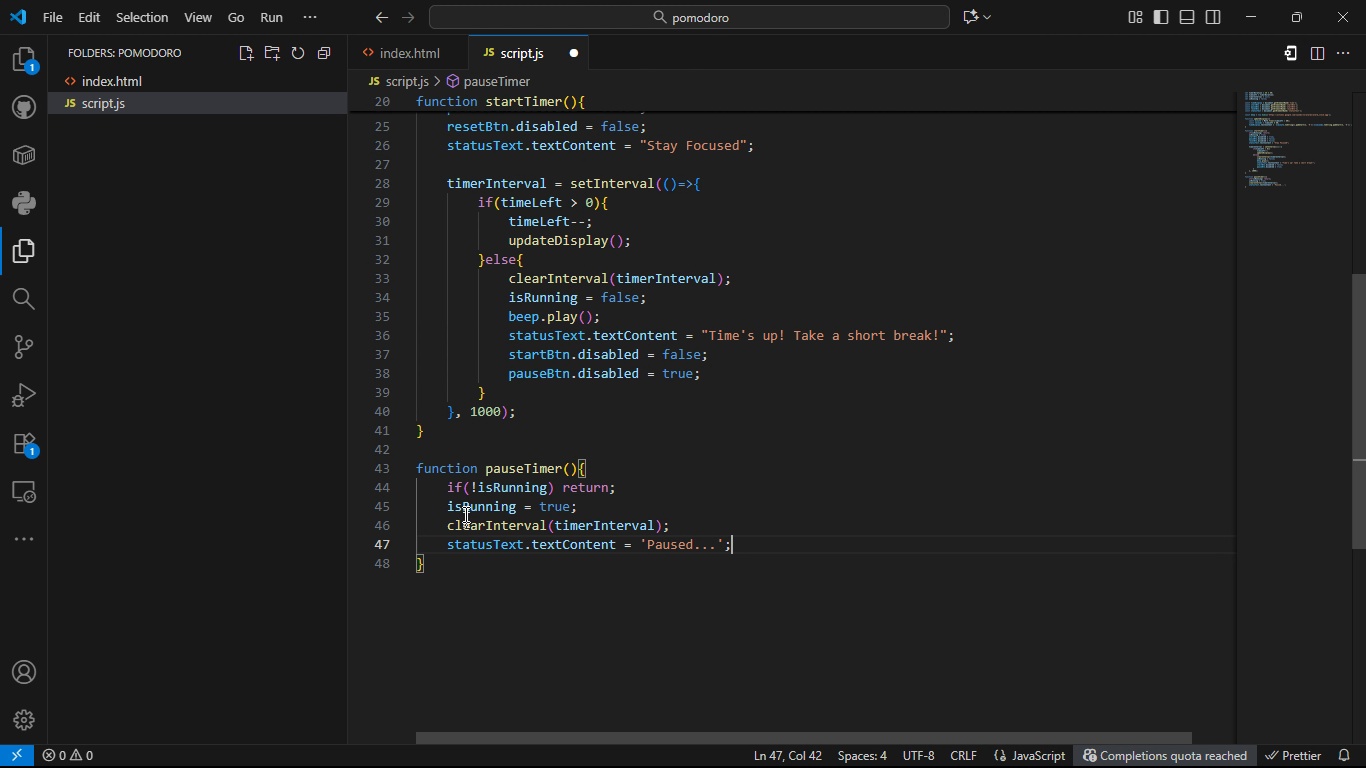 
key(Enter)
 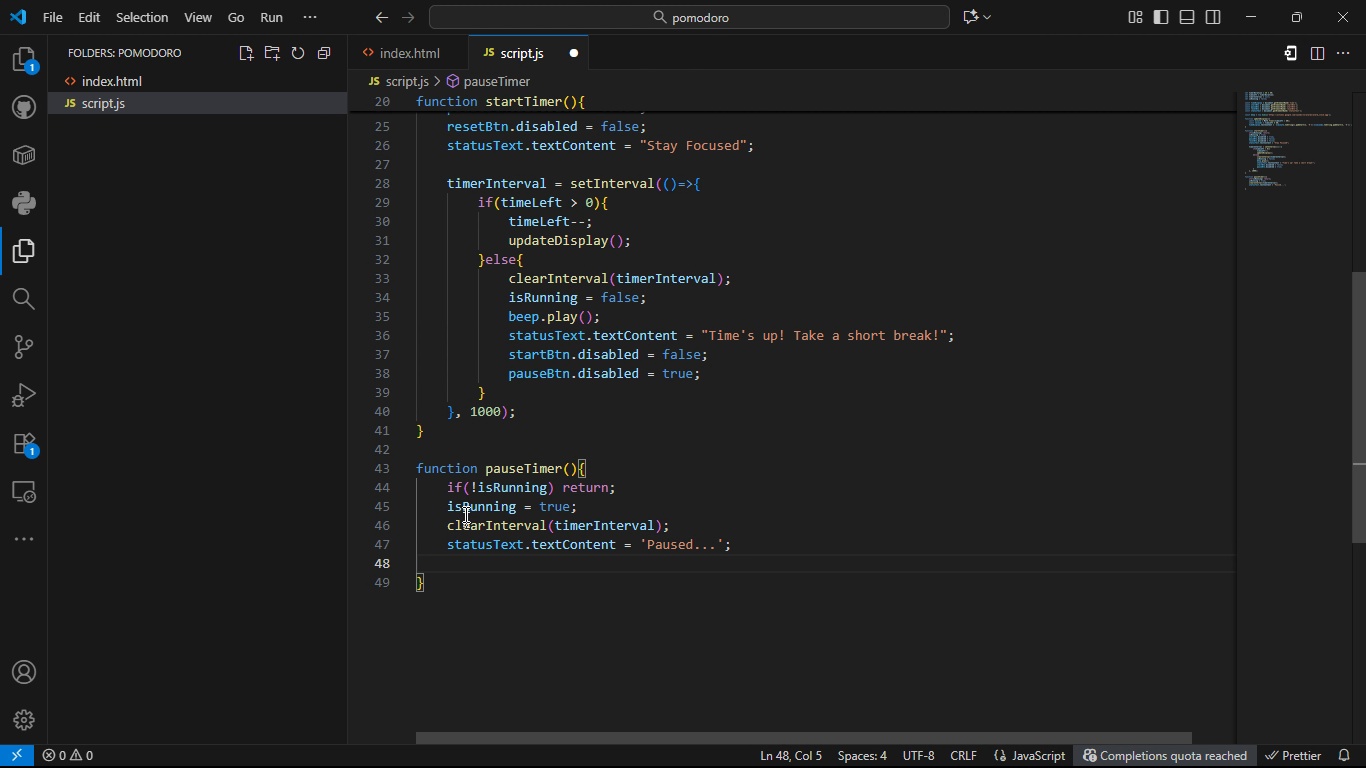 
type(startBtn )
key(Backspace)
type(.disba)
key(Tab)
type( = false;)
 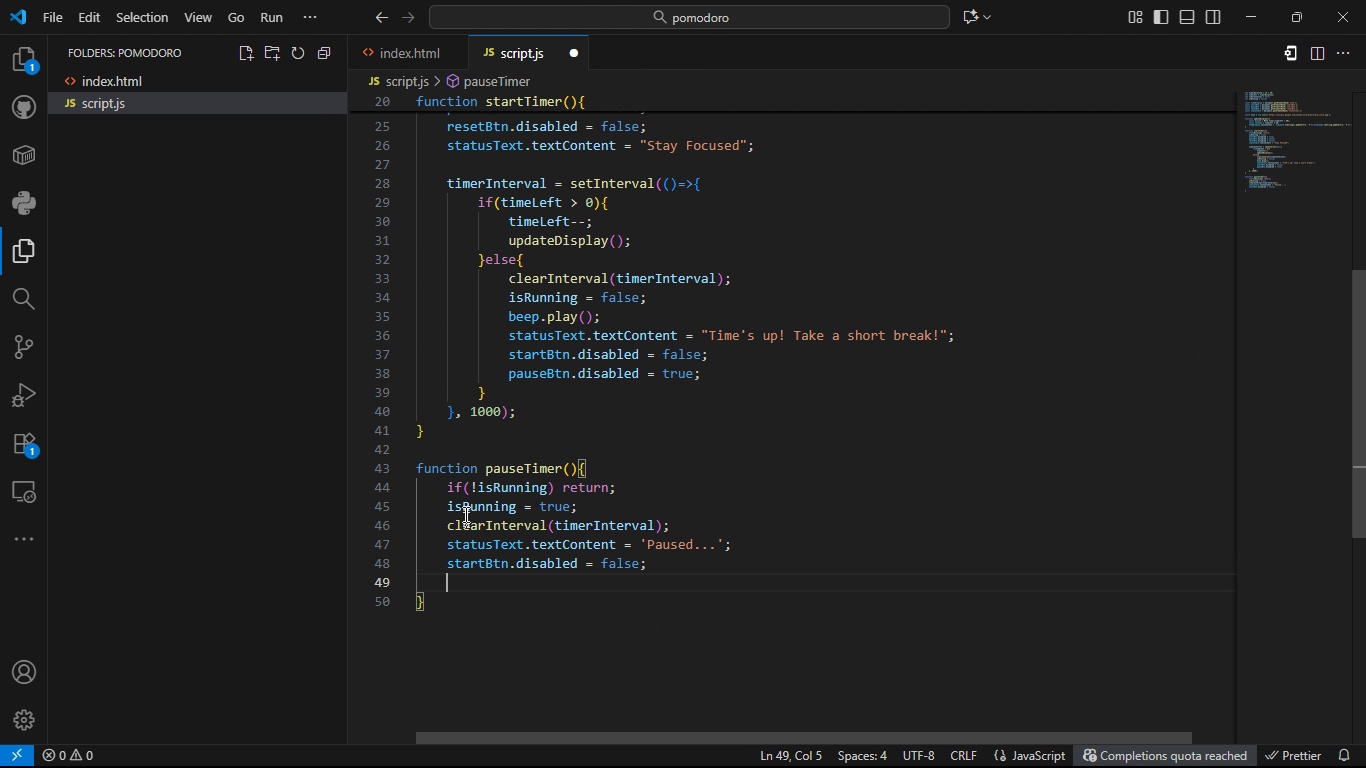 
key(Enter)
 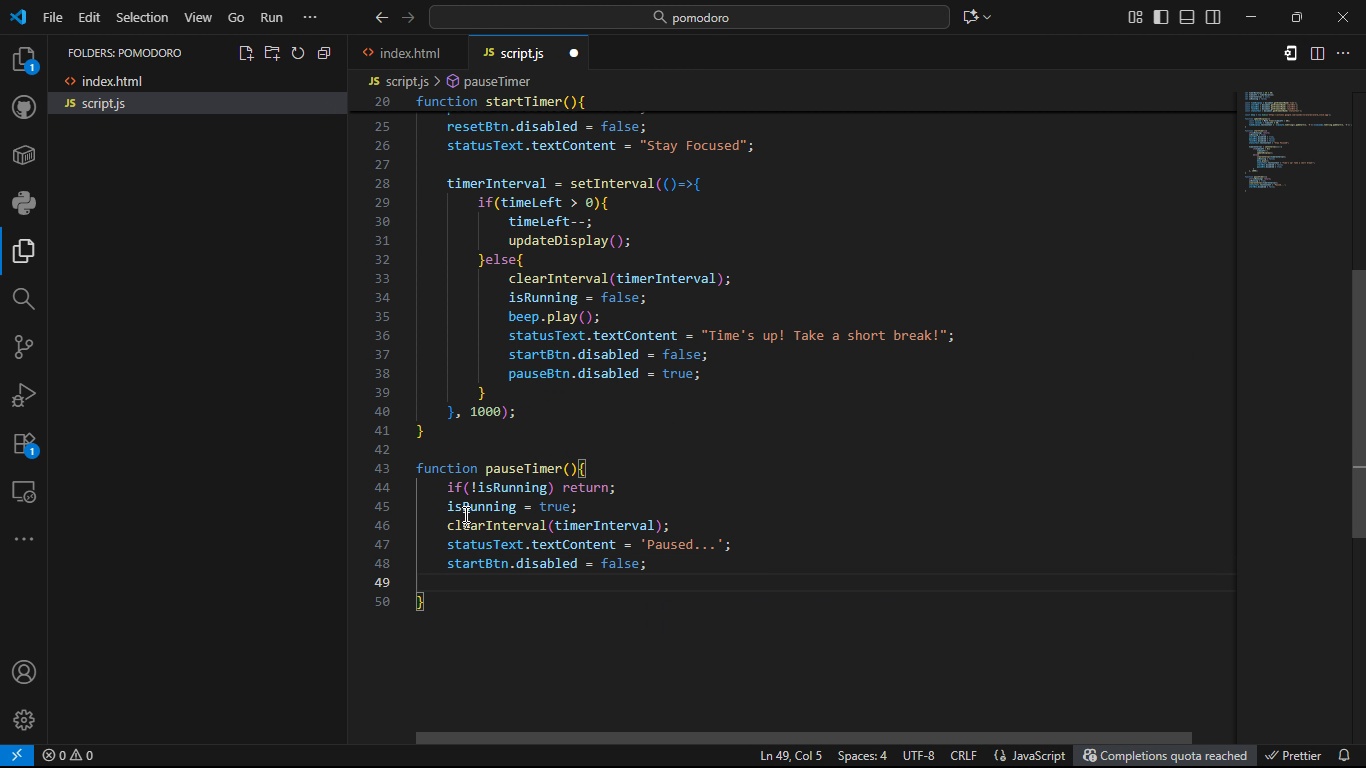 
type(pas)
key(Backspace)
type(useBtn.diab)
key(Backspace)
key(Backspace)
type(sabled = true;)
 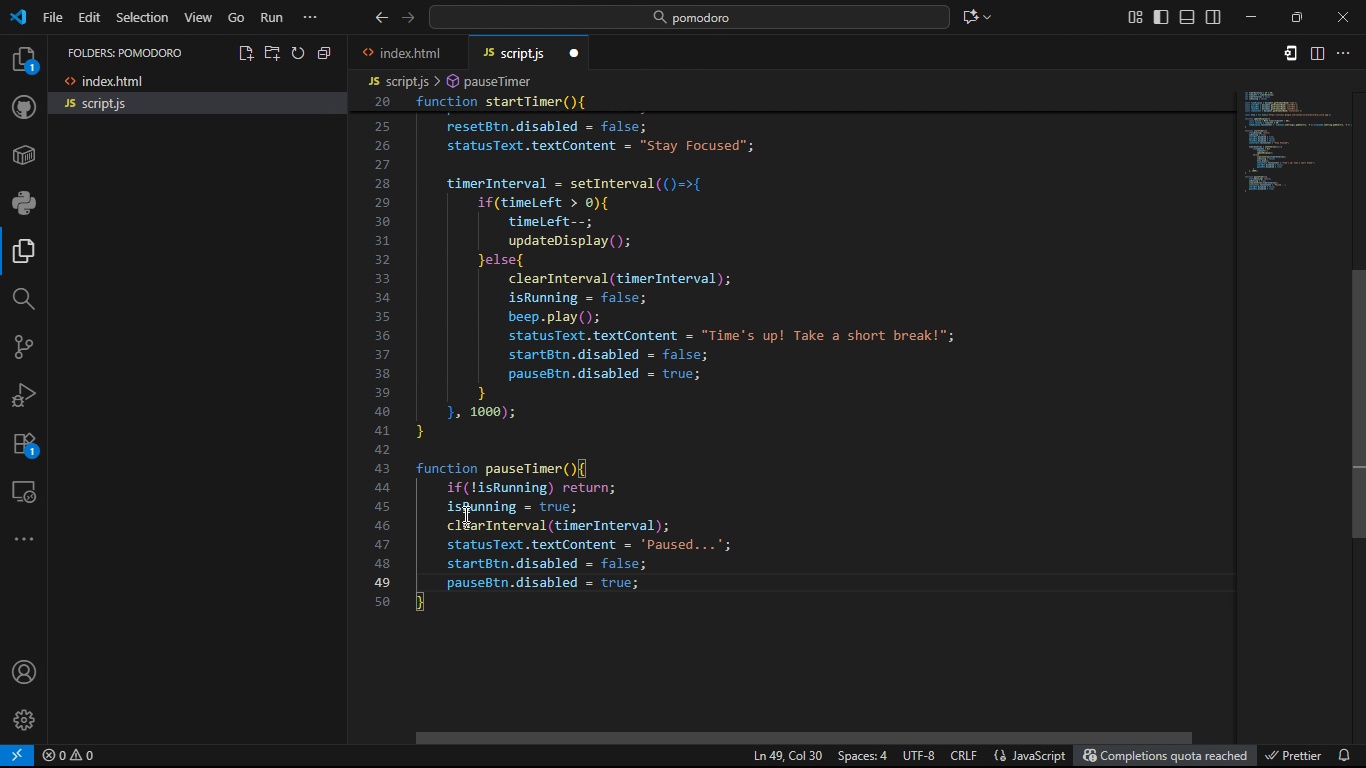 
key(ArrowDown)
 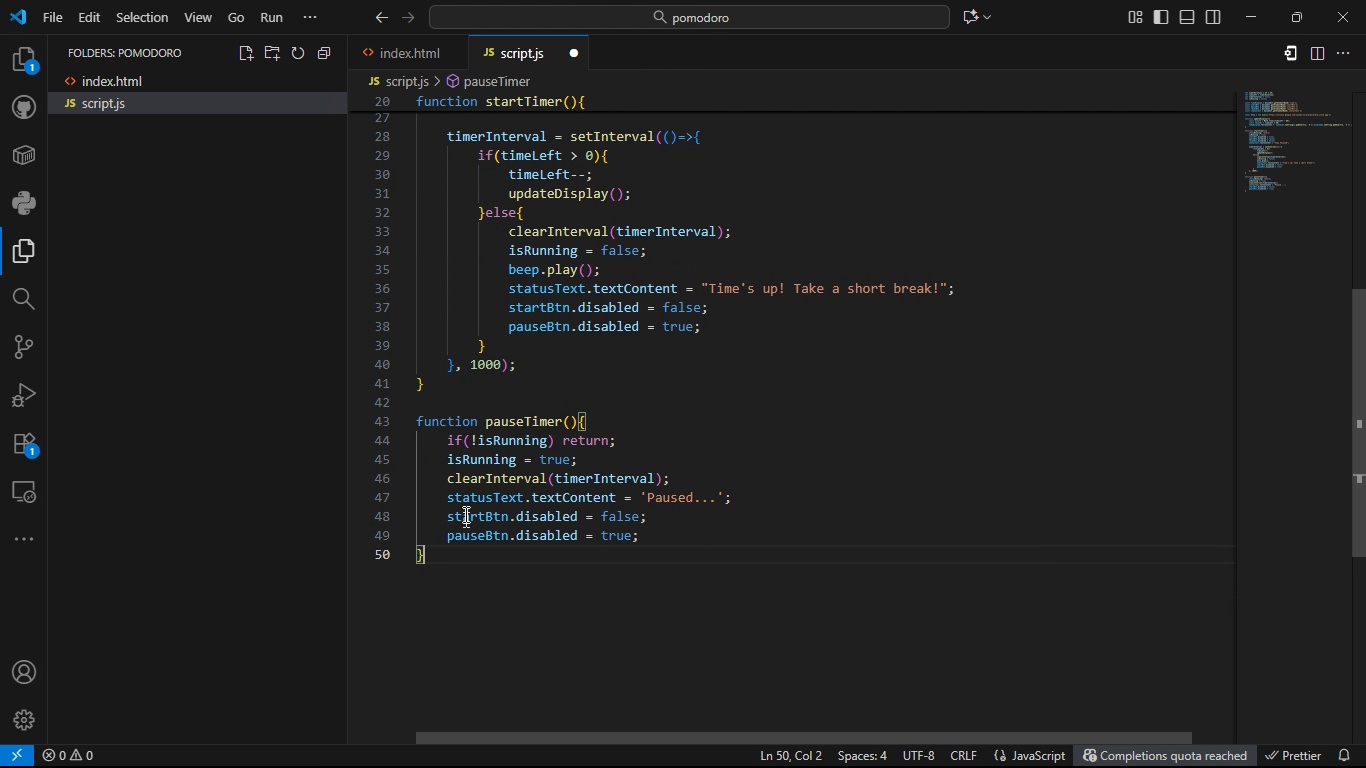 
key(Enter)
 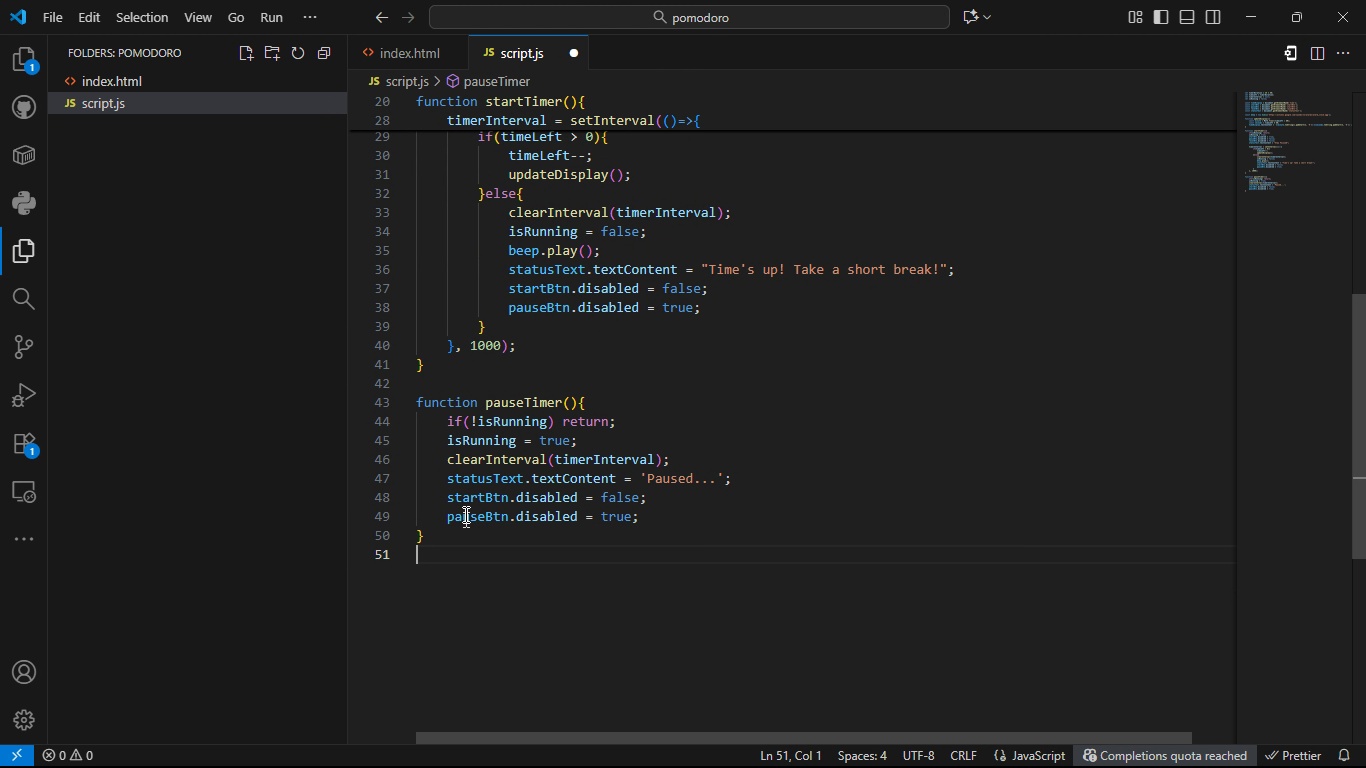 
key(Enter)
 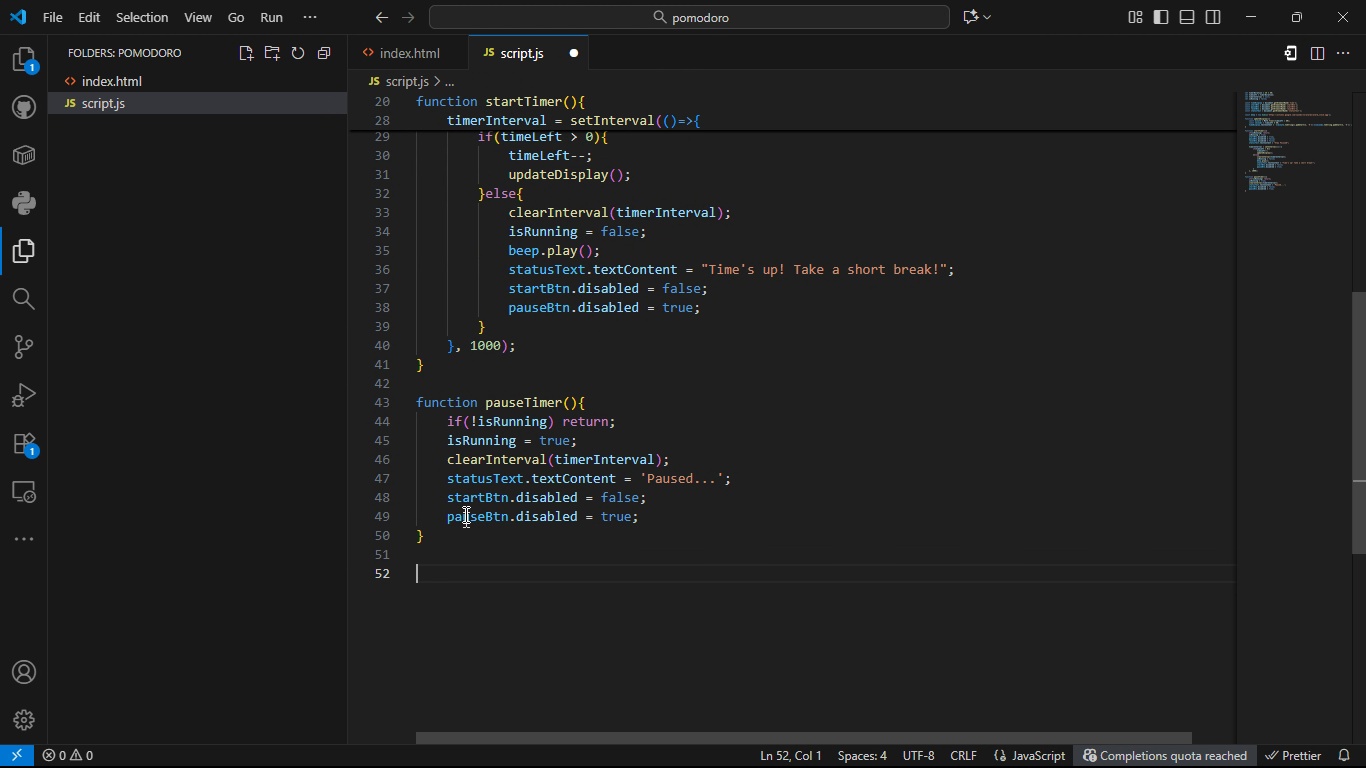 
type(fnction )
 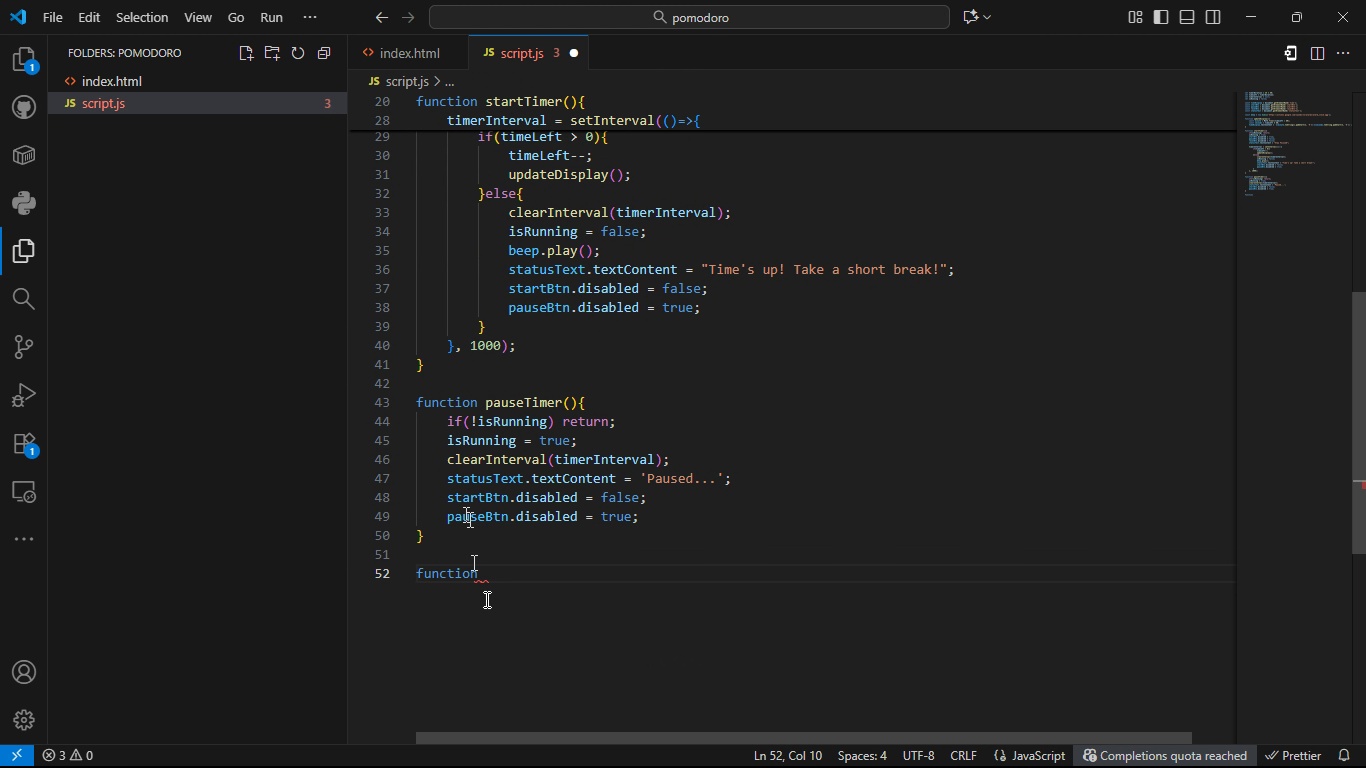 
hold_key(key=U, duration=0.31)